 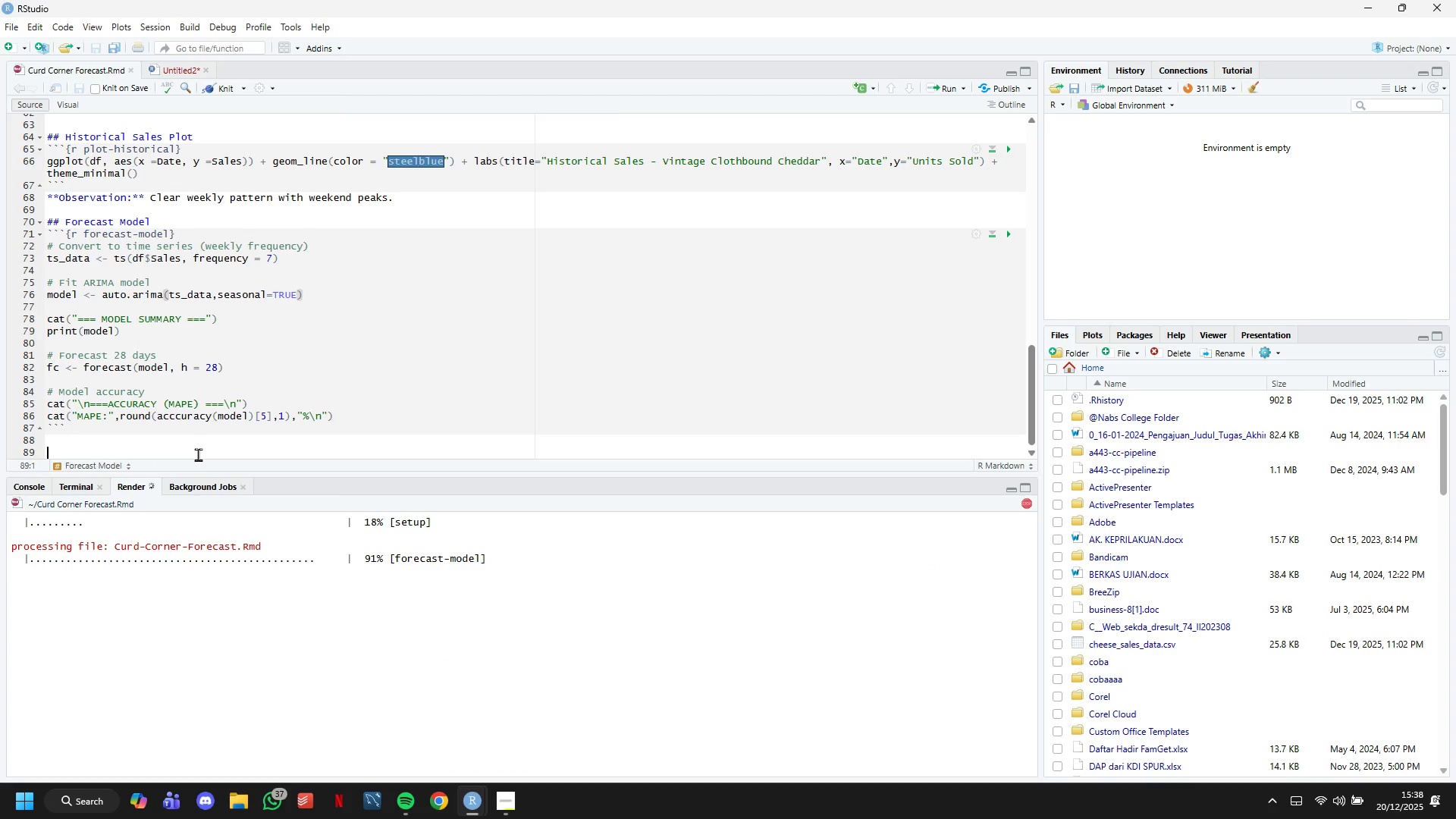 
left_click([198, 454])
 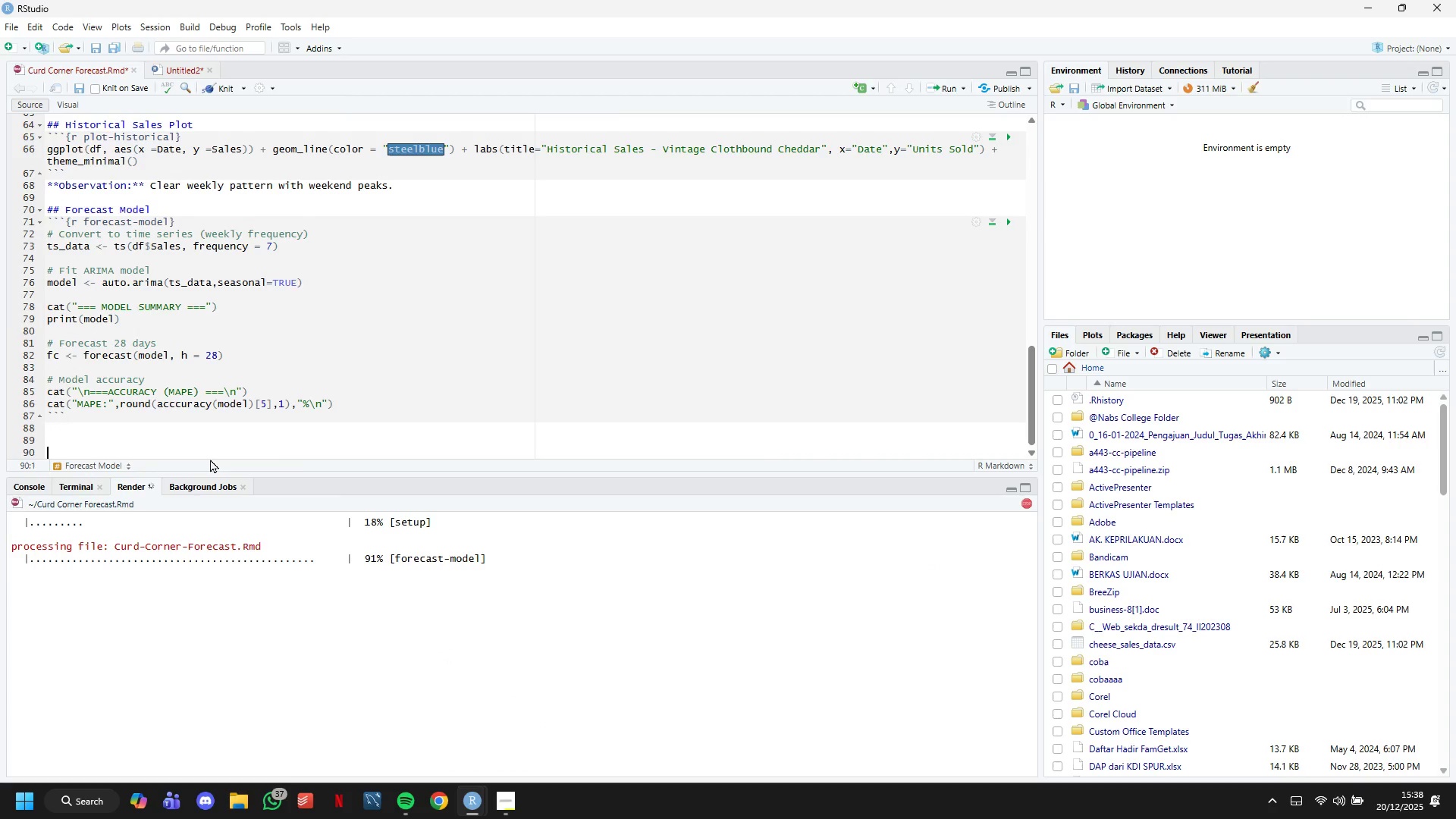 
key(Enter)
 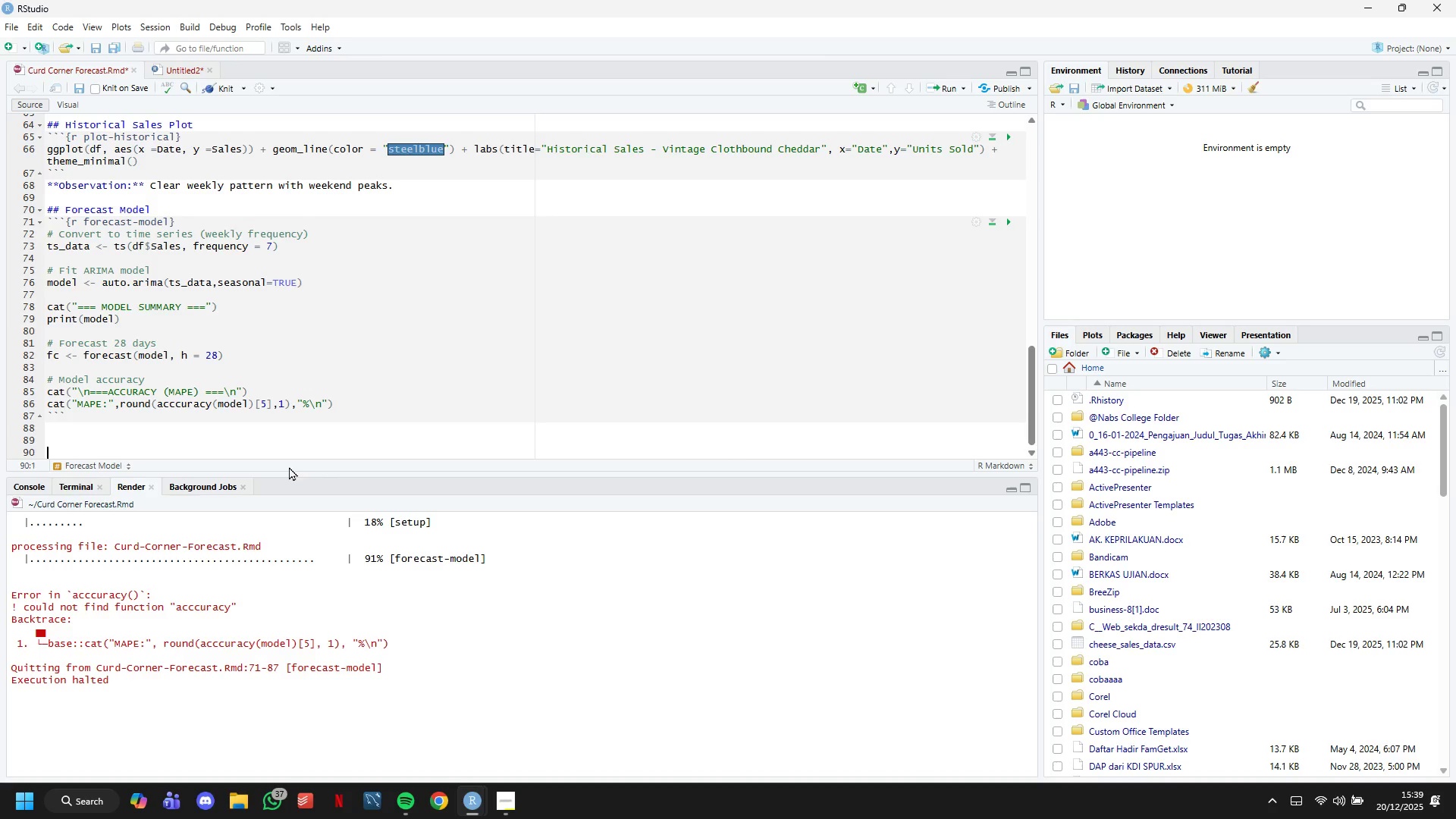 
wait(19.56)
 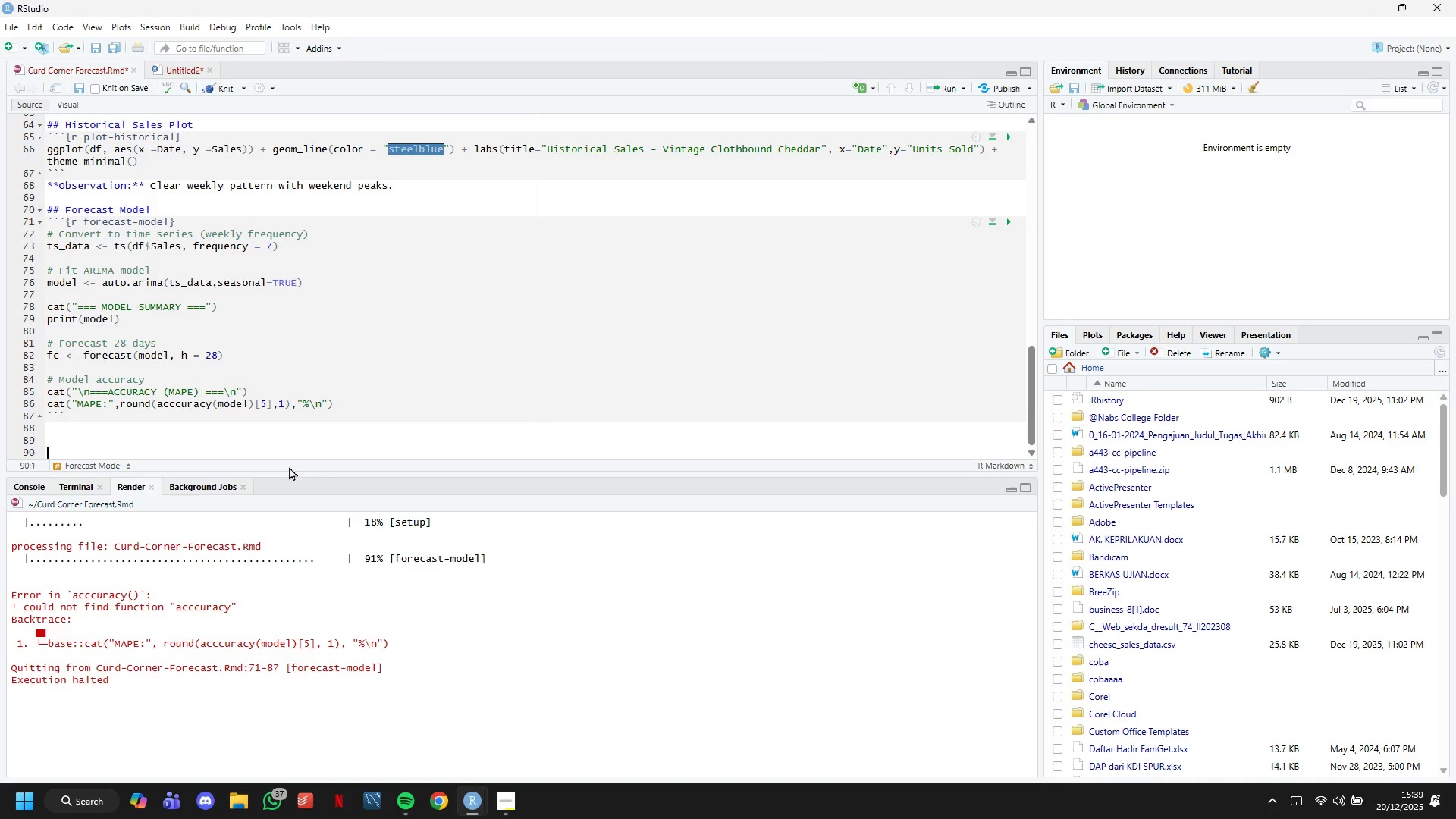 
key(Backspace)
 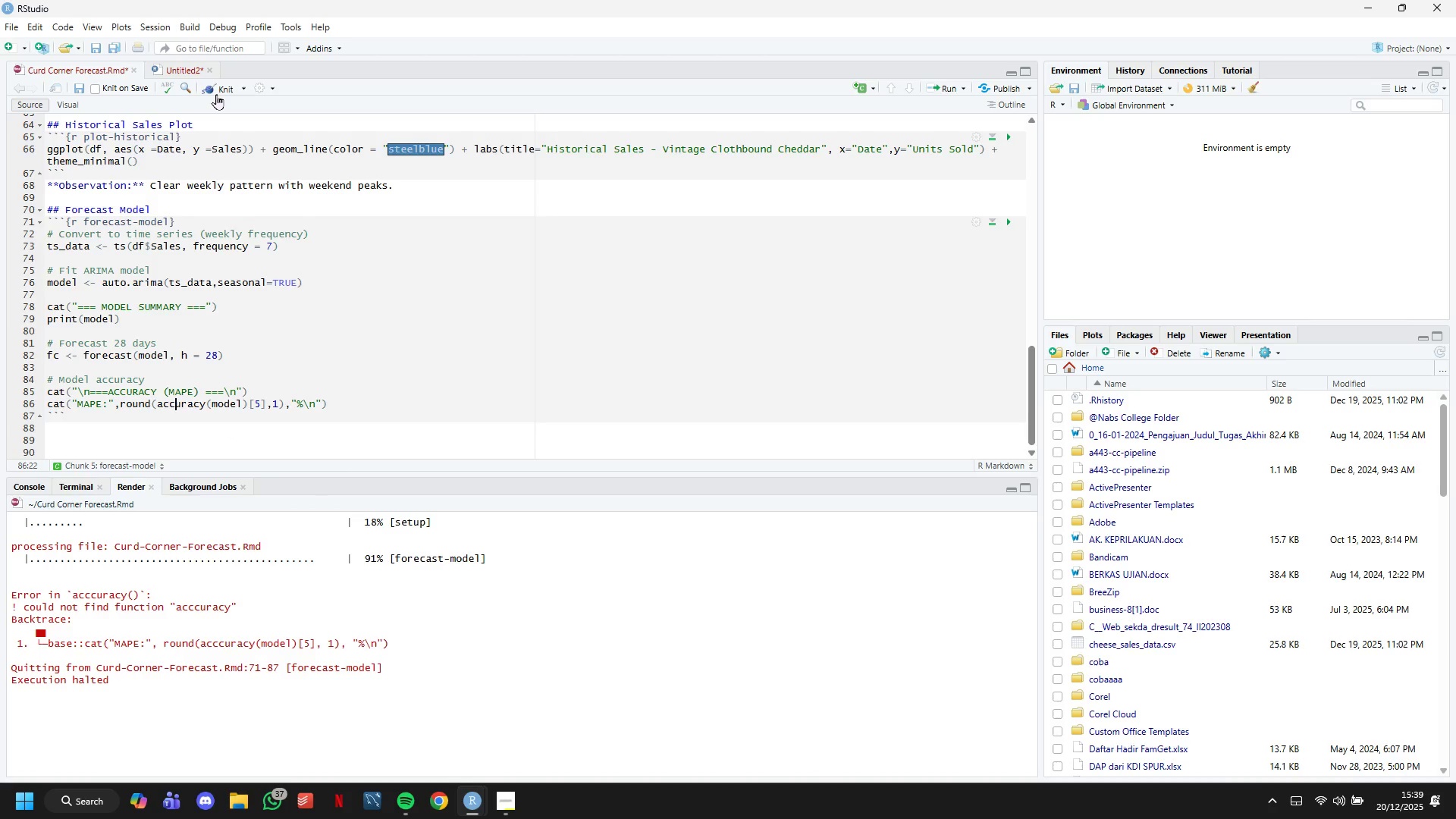 
left_click([216, 94])
 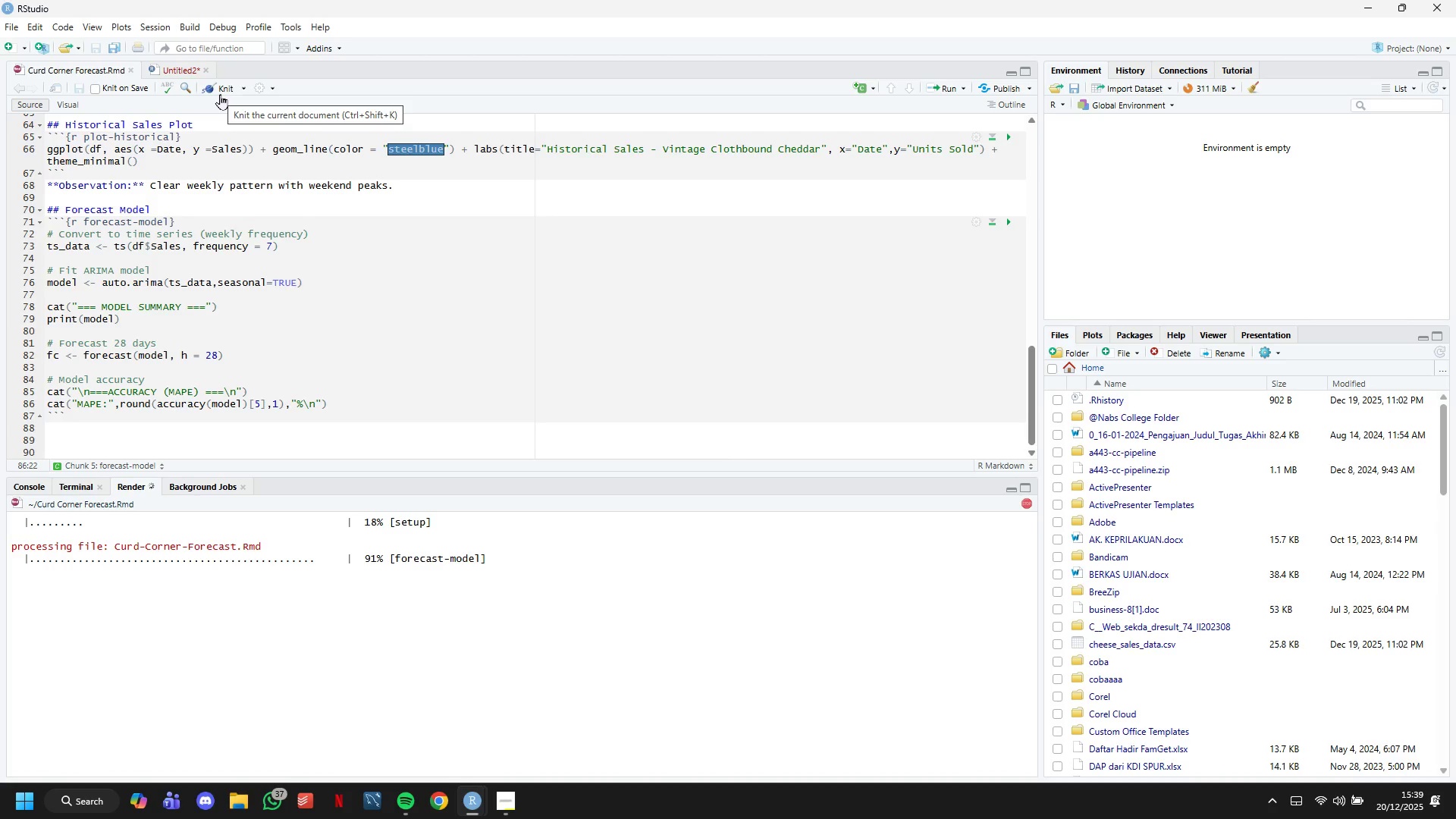 
wait(21.0)
 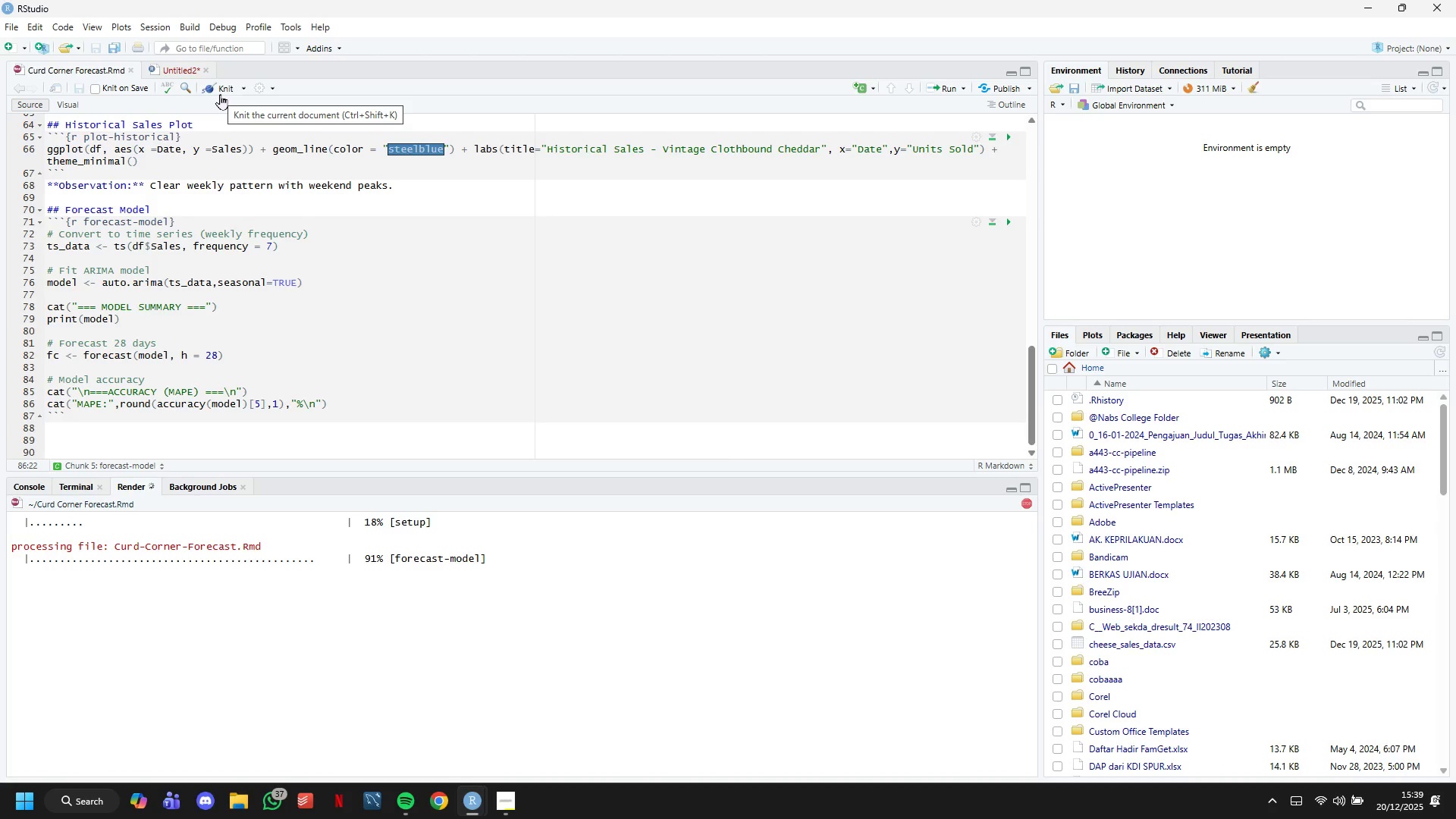 
left_click([100, 451])
 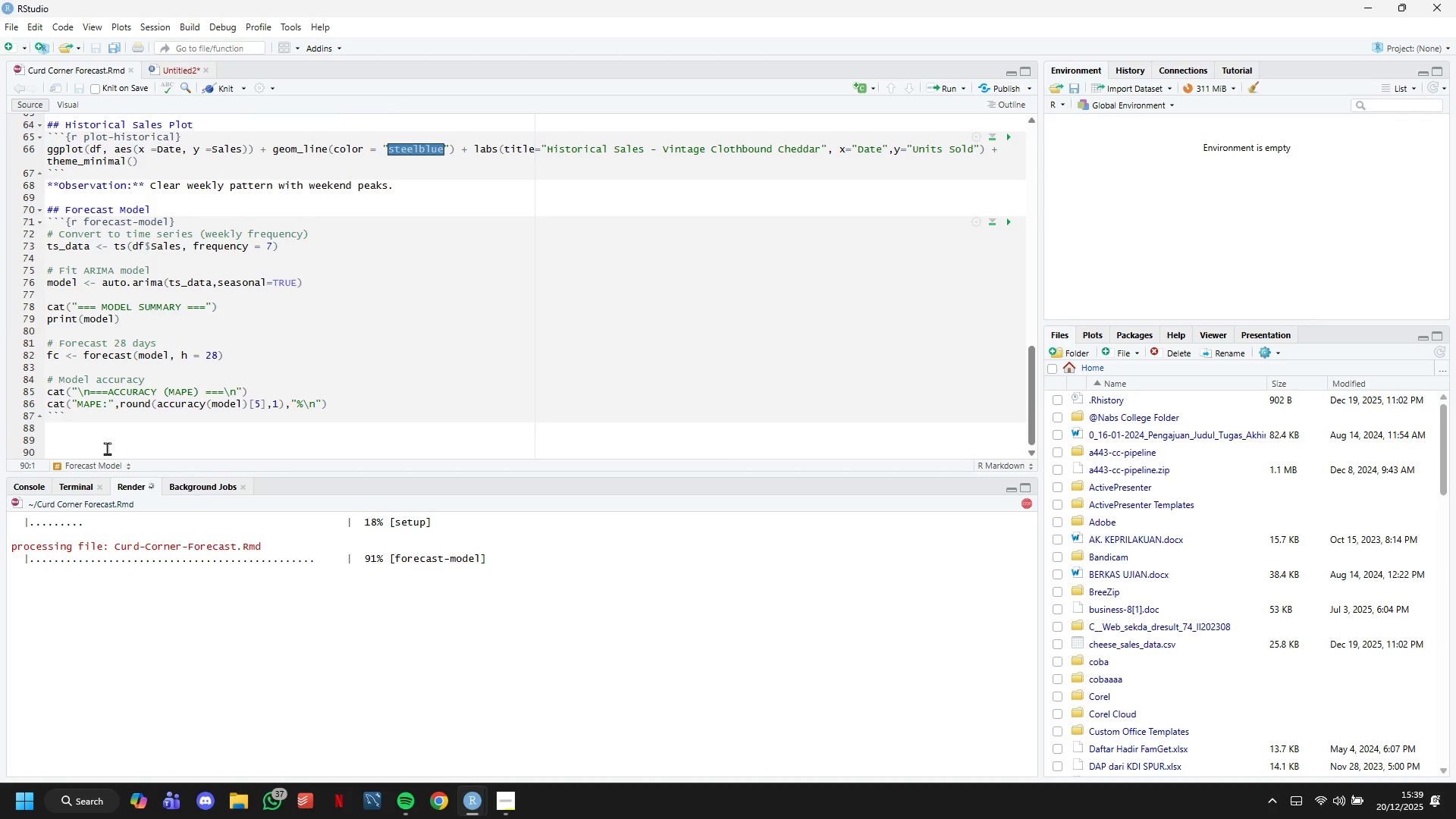 
key(Shift+3)
 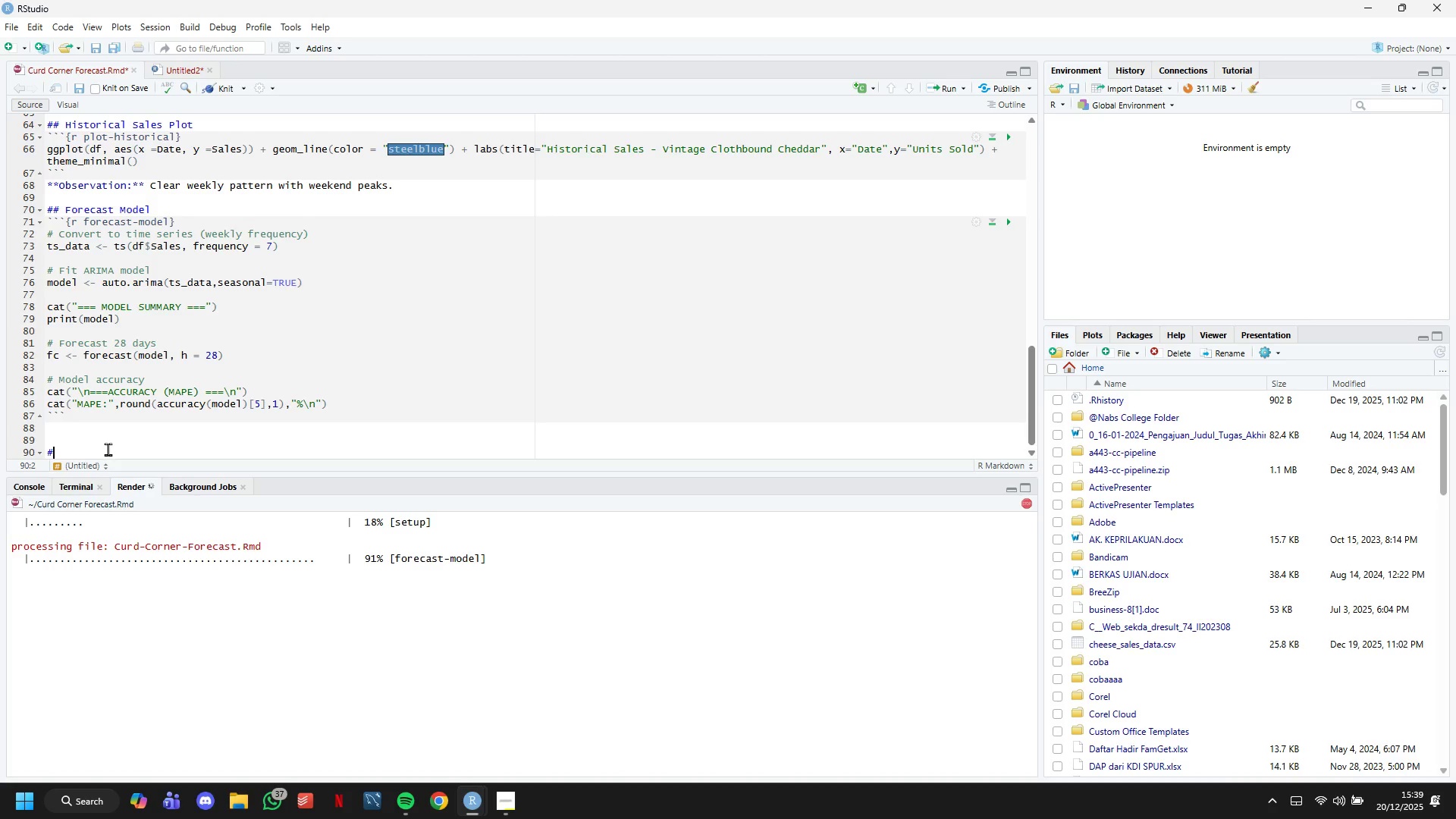 
scroll: coordinate [126, 416], scroll_direction: up, amount: 7.0
 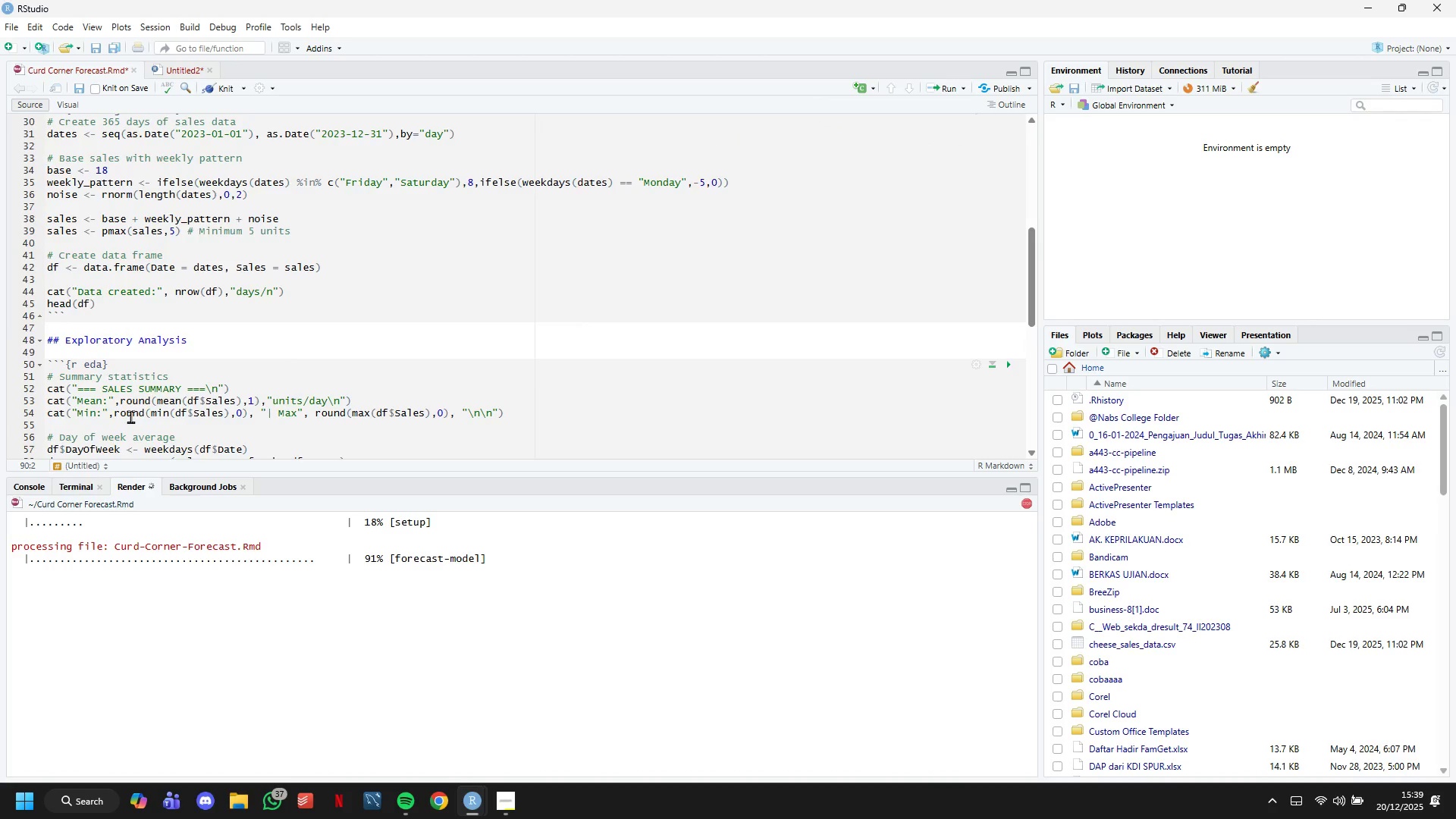 
scroll: coordinate [130, 416], scroll_direction: down, amount: 9.0
 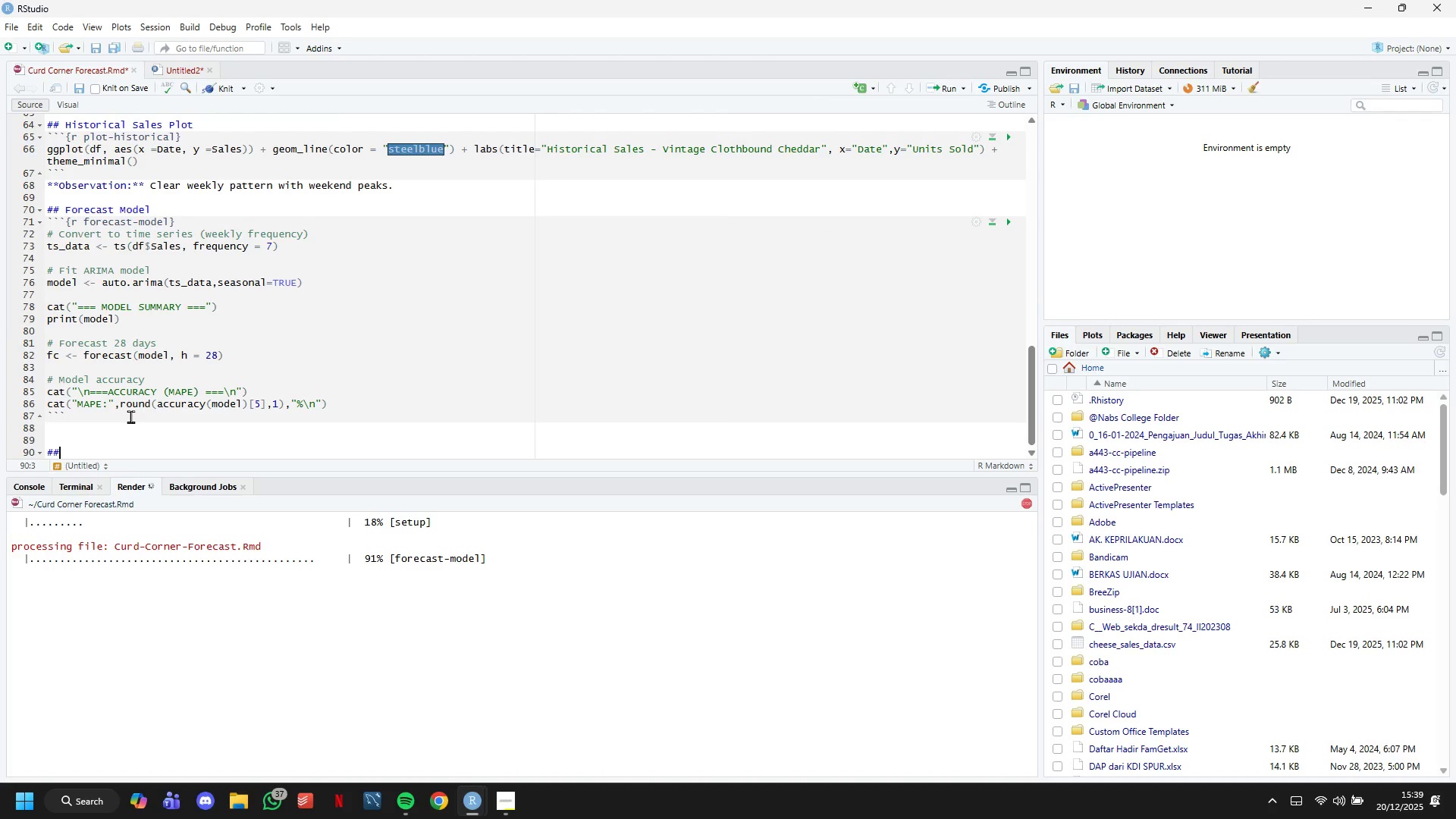 
key(Shift+ShiftLeft)
 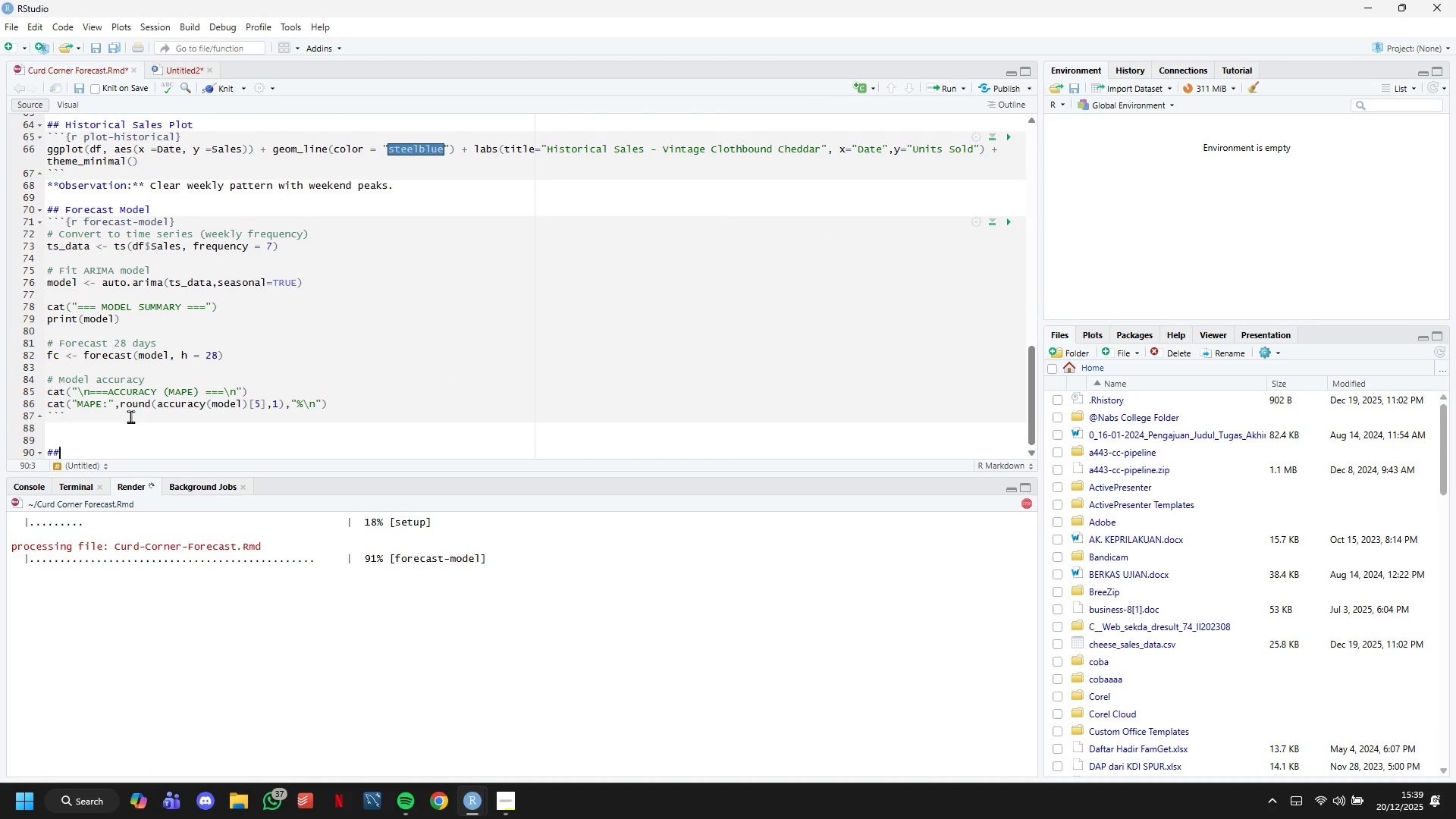 
key(Shift+3)
 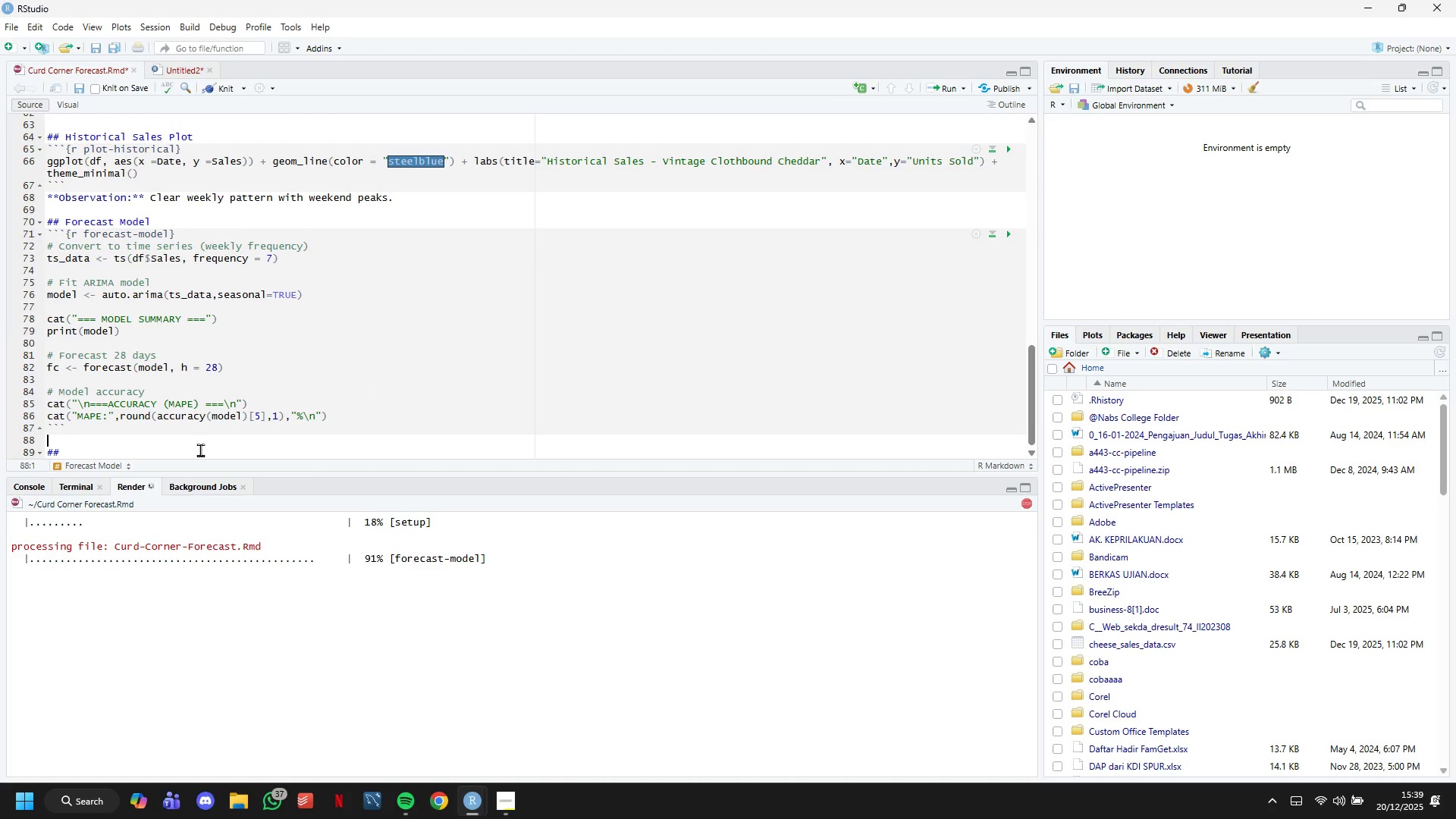 
key(ArrowUp)
 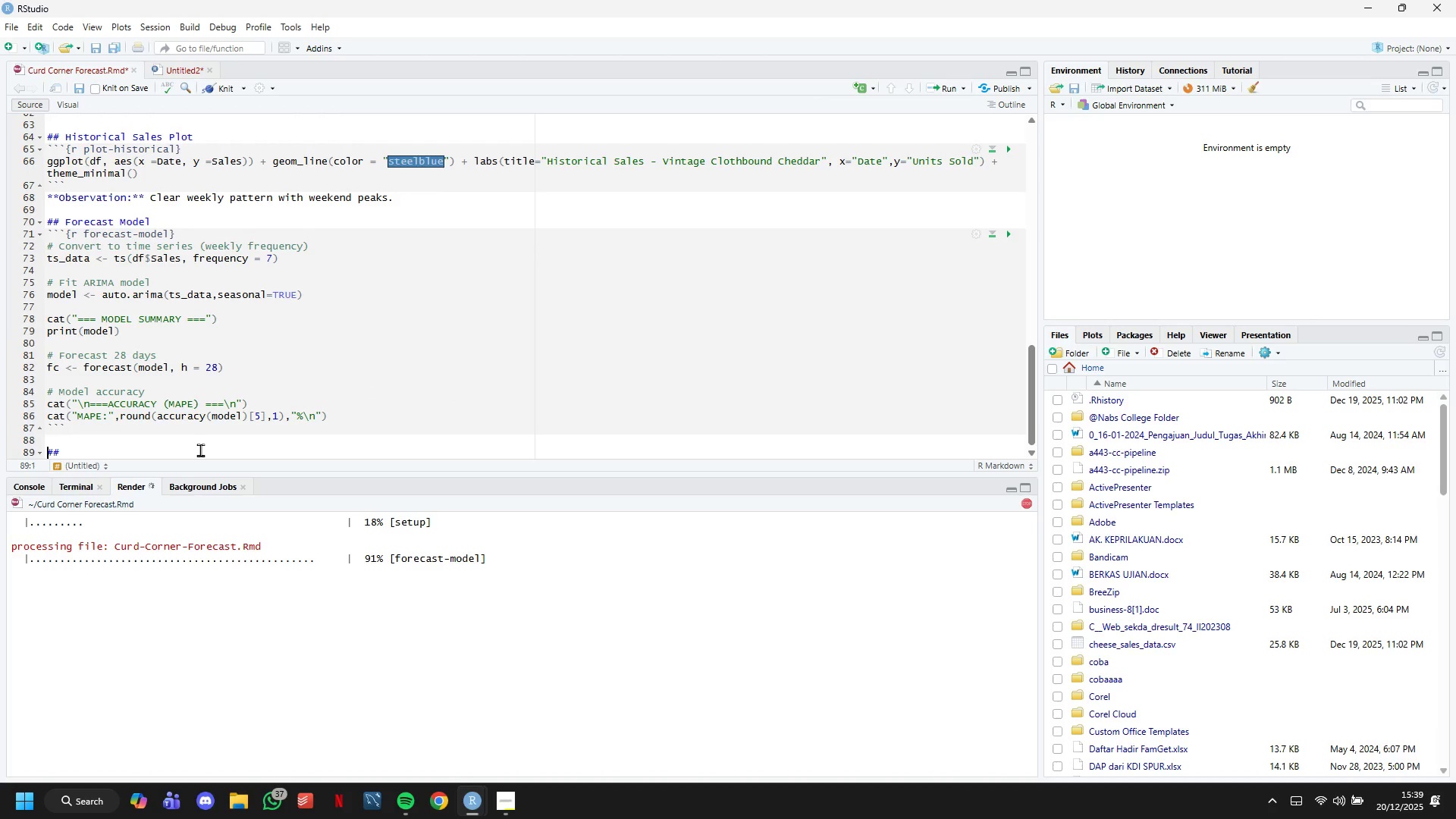 
key(Backspace)
 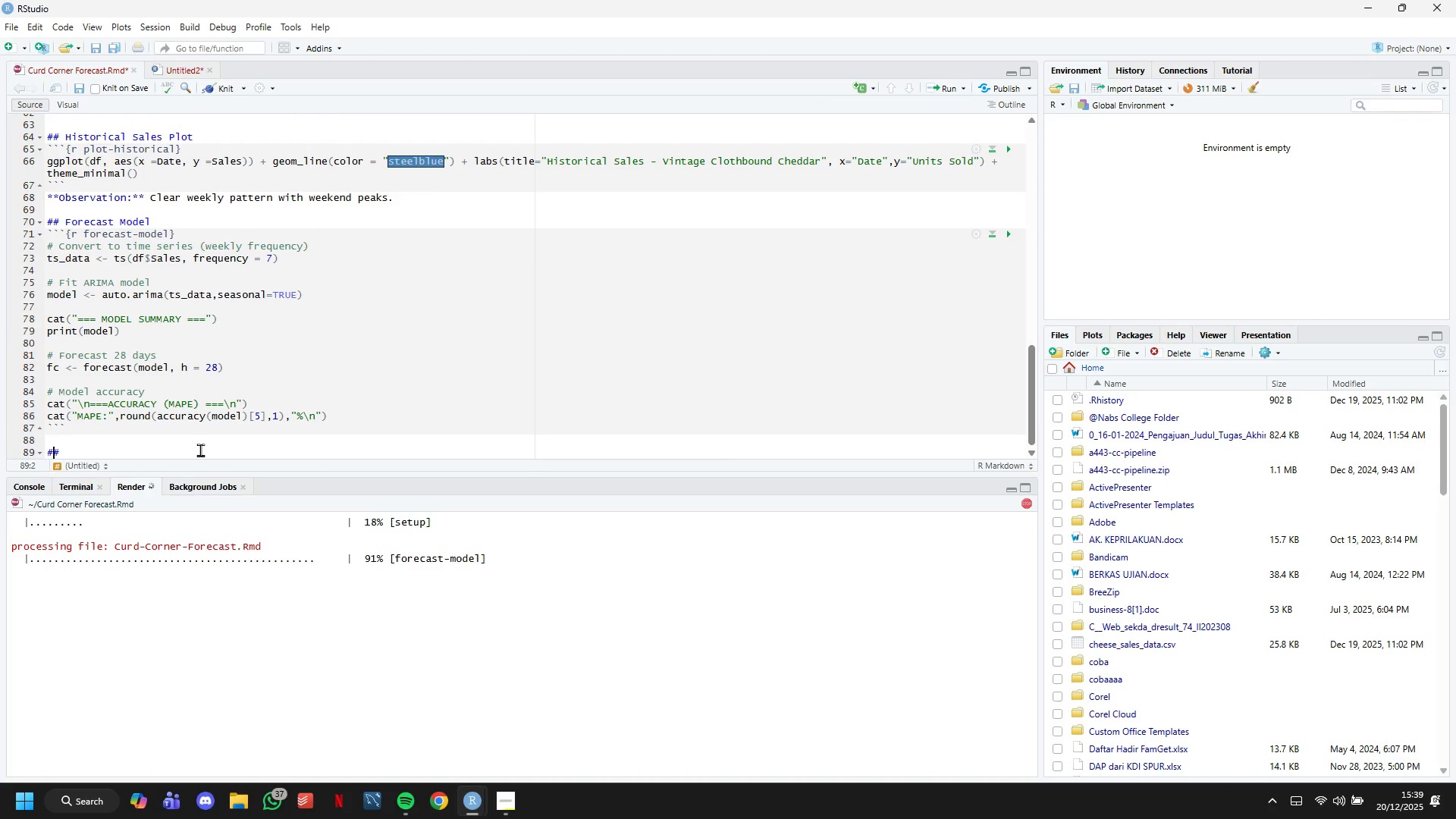 
key(ArrowDown)
 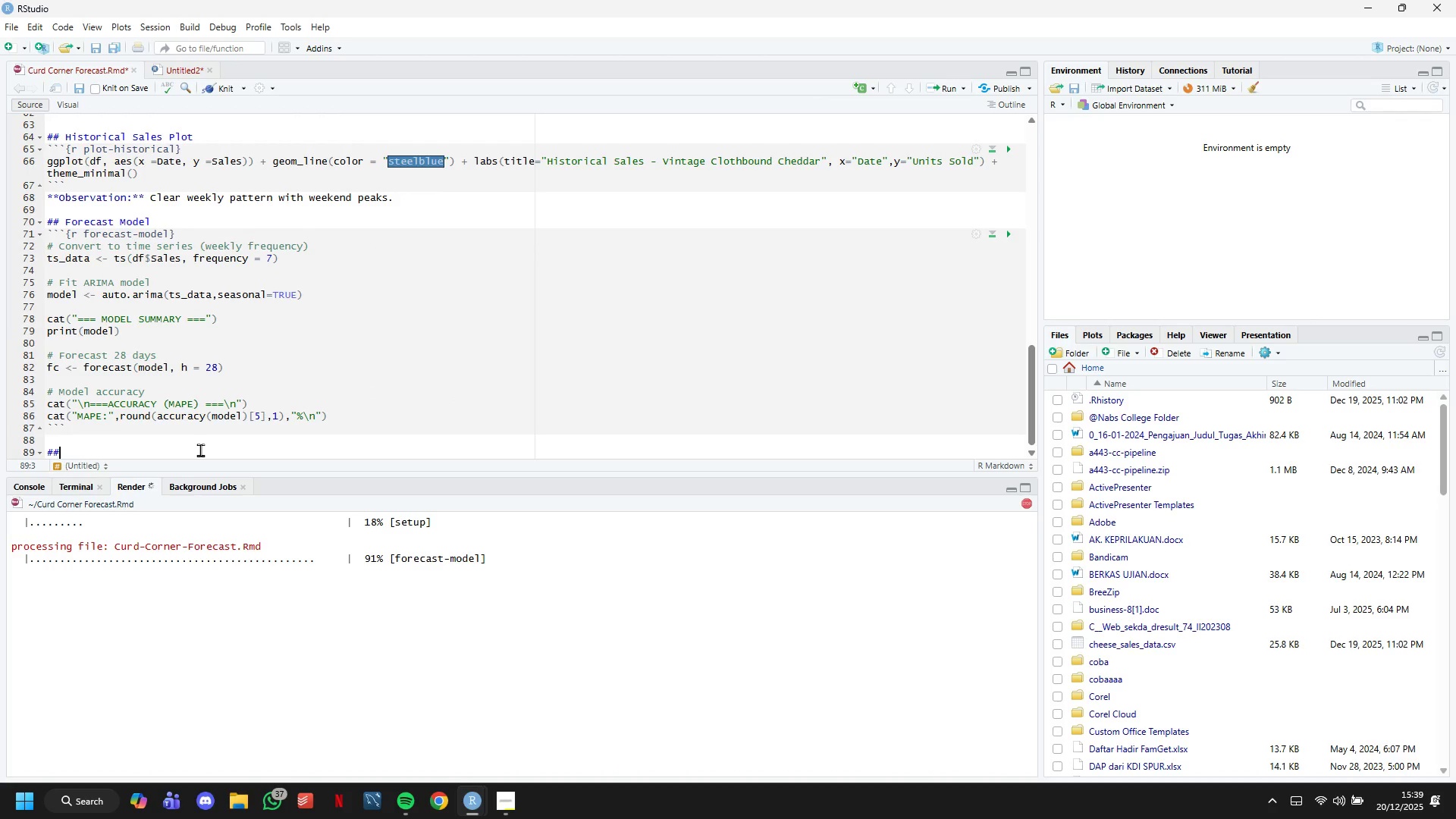 
key(ArrowRight)
 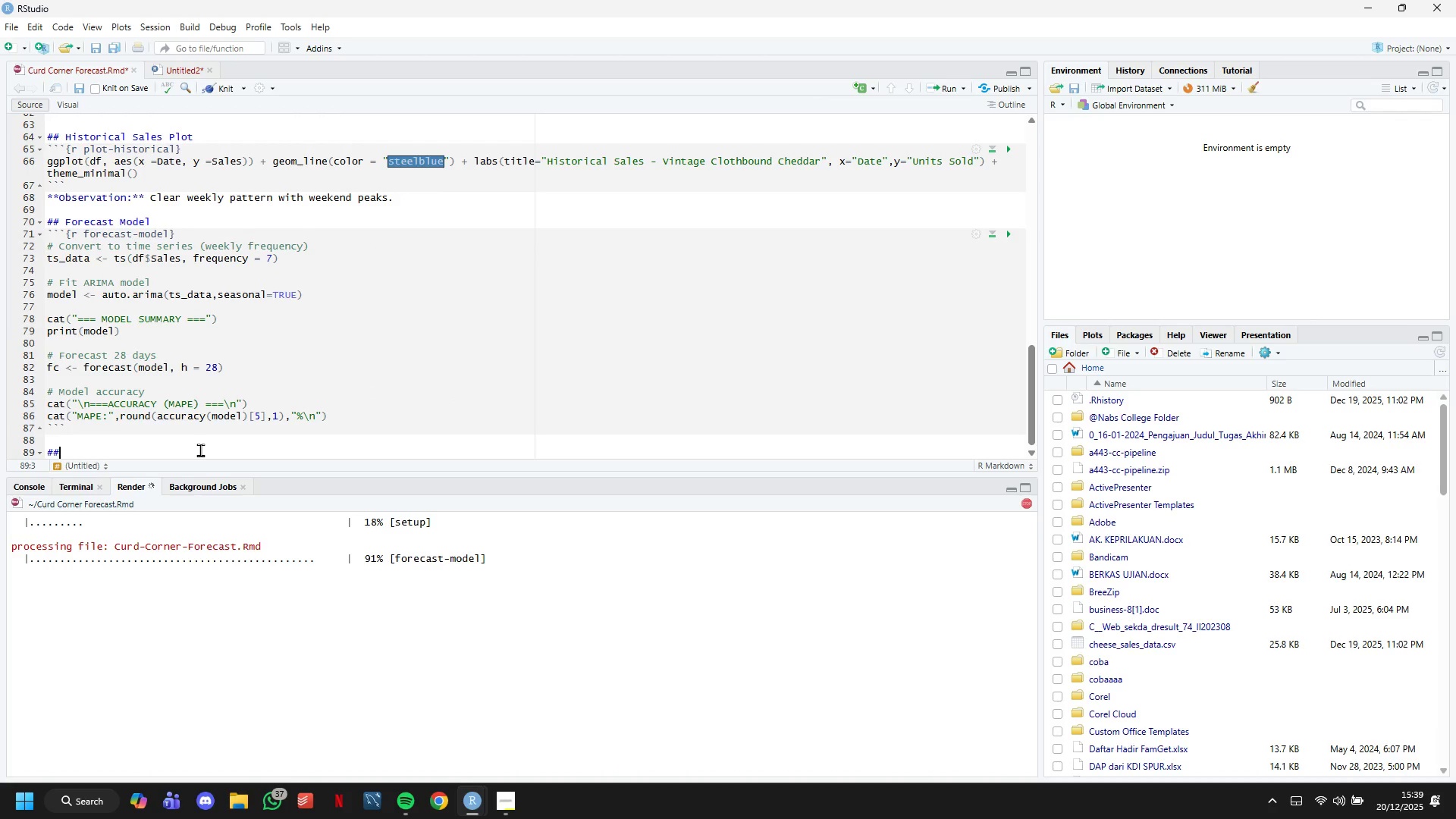 
key(ArrowRight)
 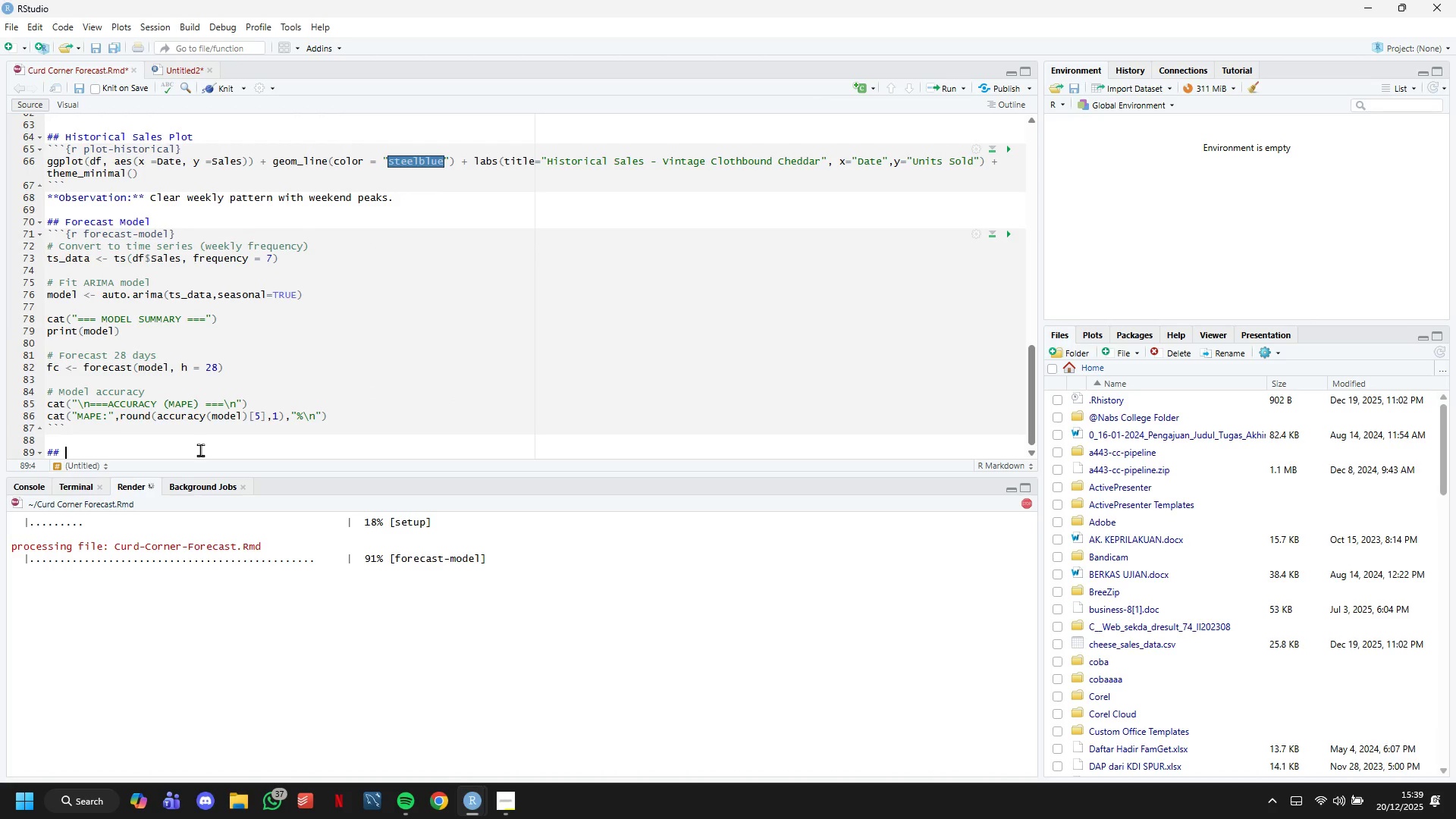 
type( Forecast )
 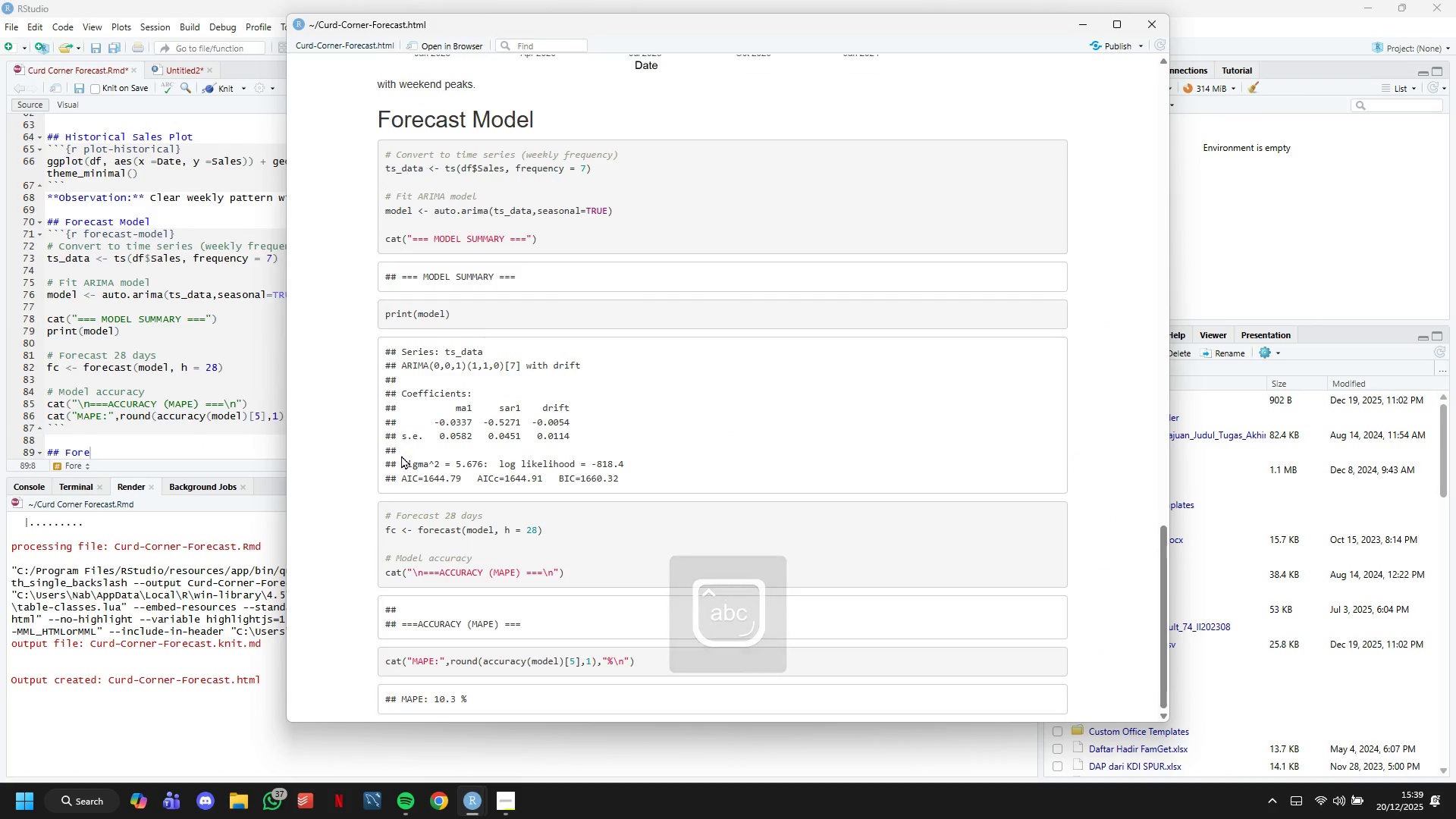 
scroll: coordinate [401, 454], scroll_direction: down, amount: 11.0
 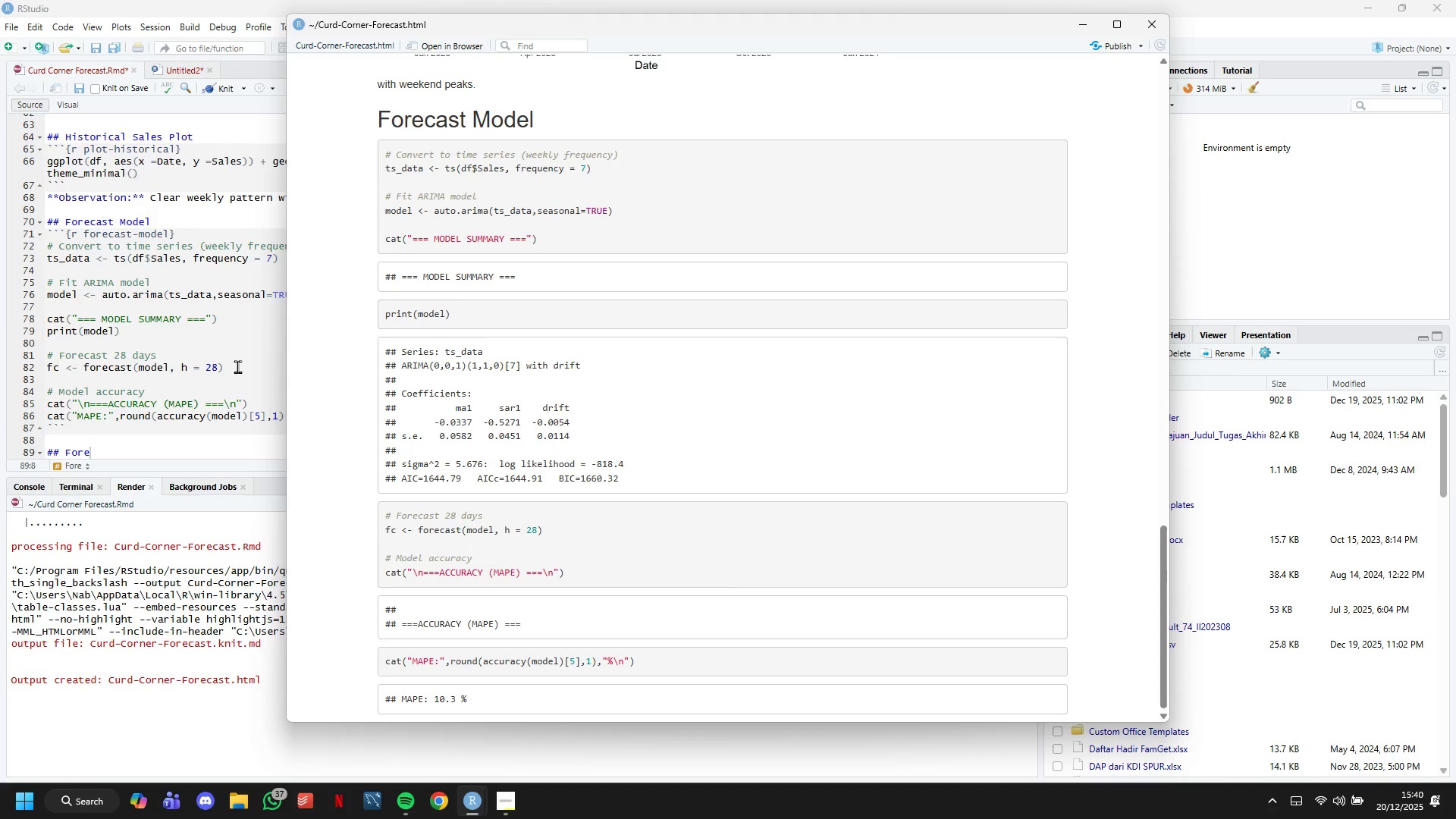 
wait(12.86)
 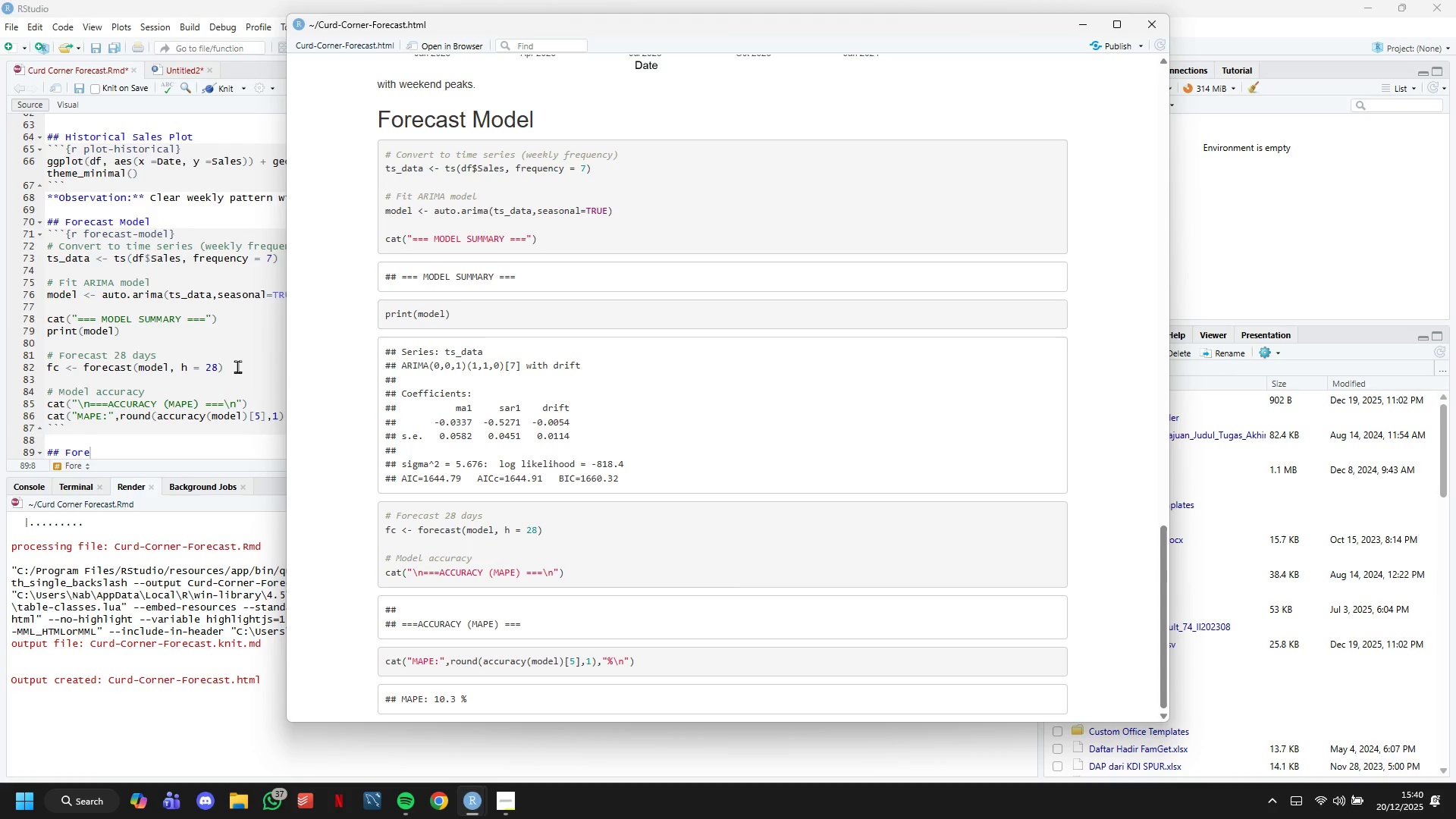 
scroll: coordinate [689, 598], scroll_direction: up, amount: 3.0
 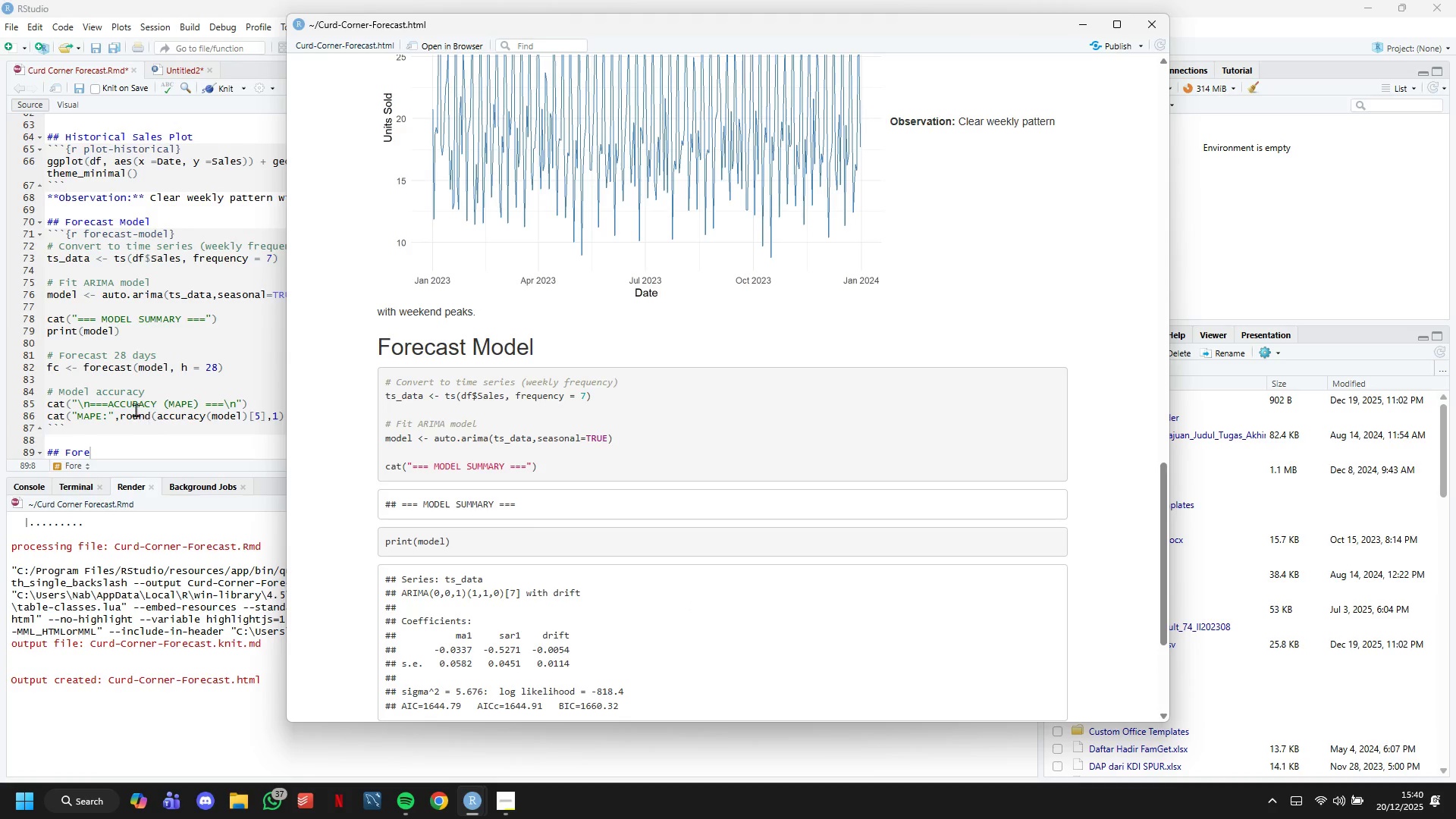 
wait(6.75)
 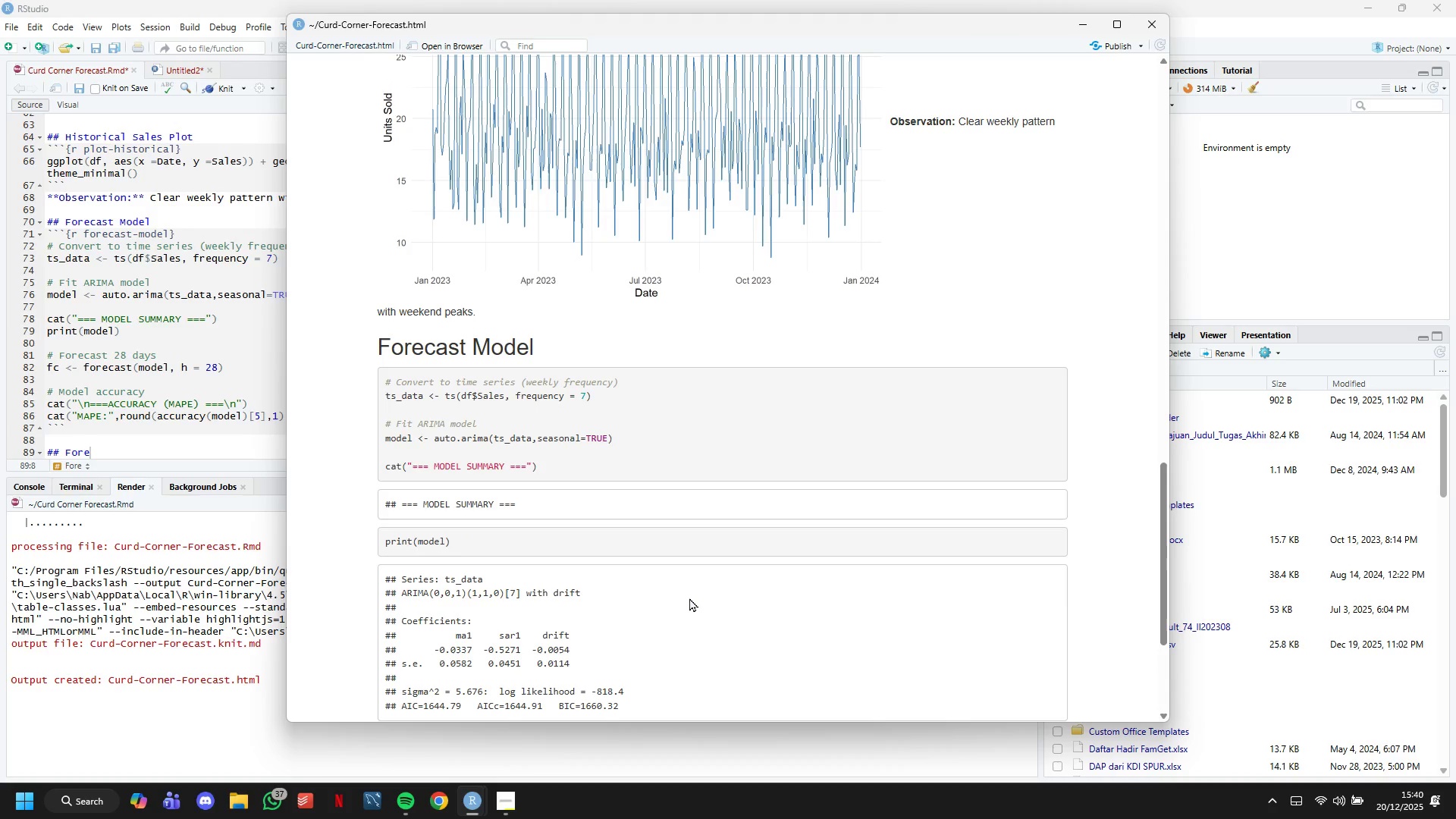 
left_click([134, 409])
 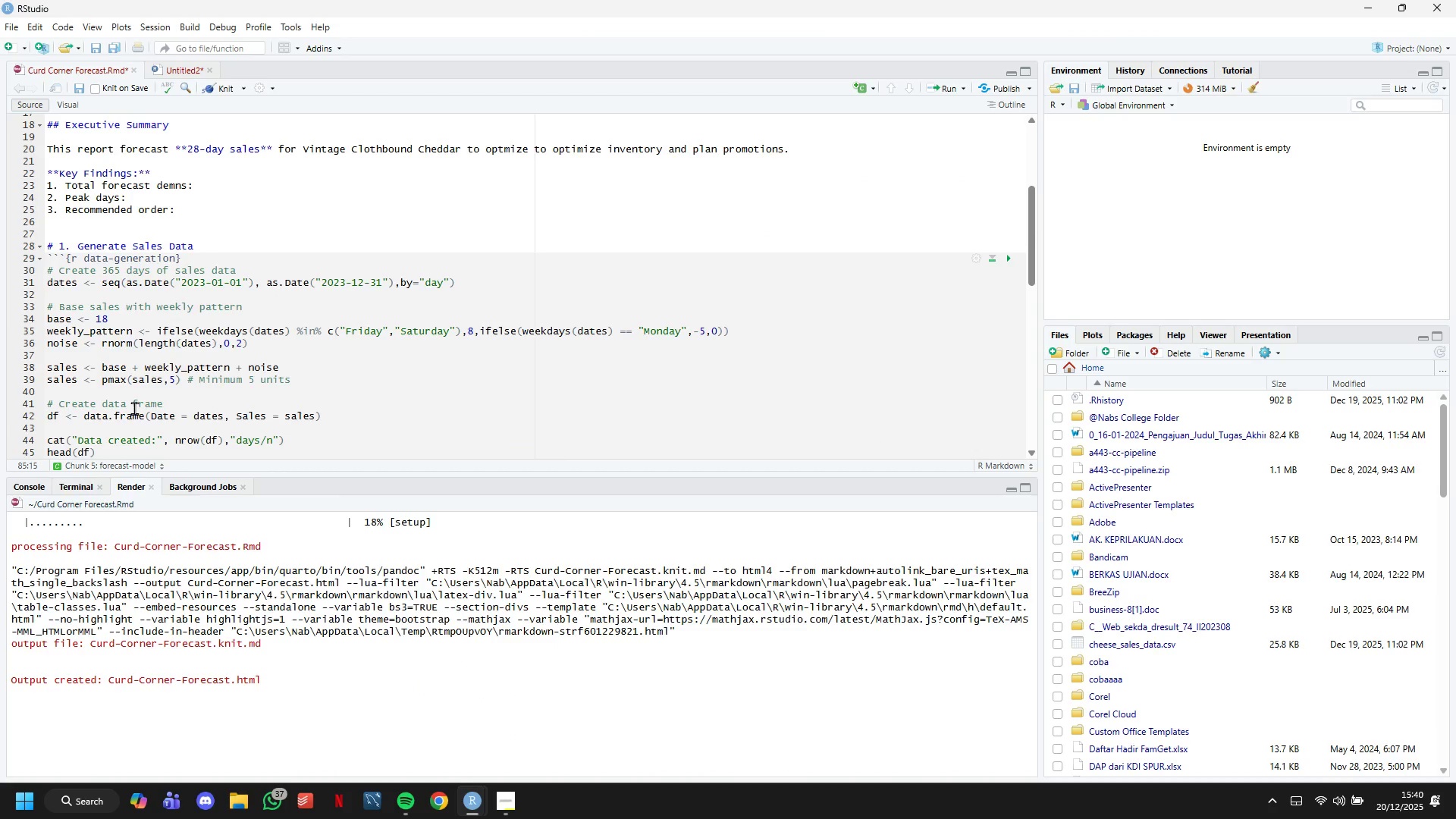 
scroll: coordinate [106, 324], scroll_direction: up, amount: 24.0
 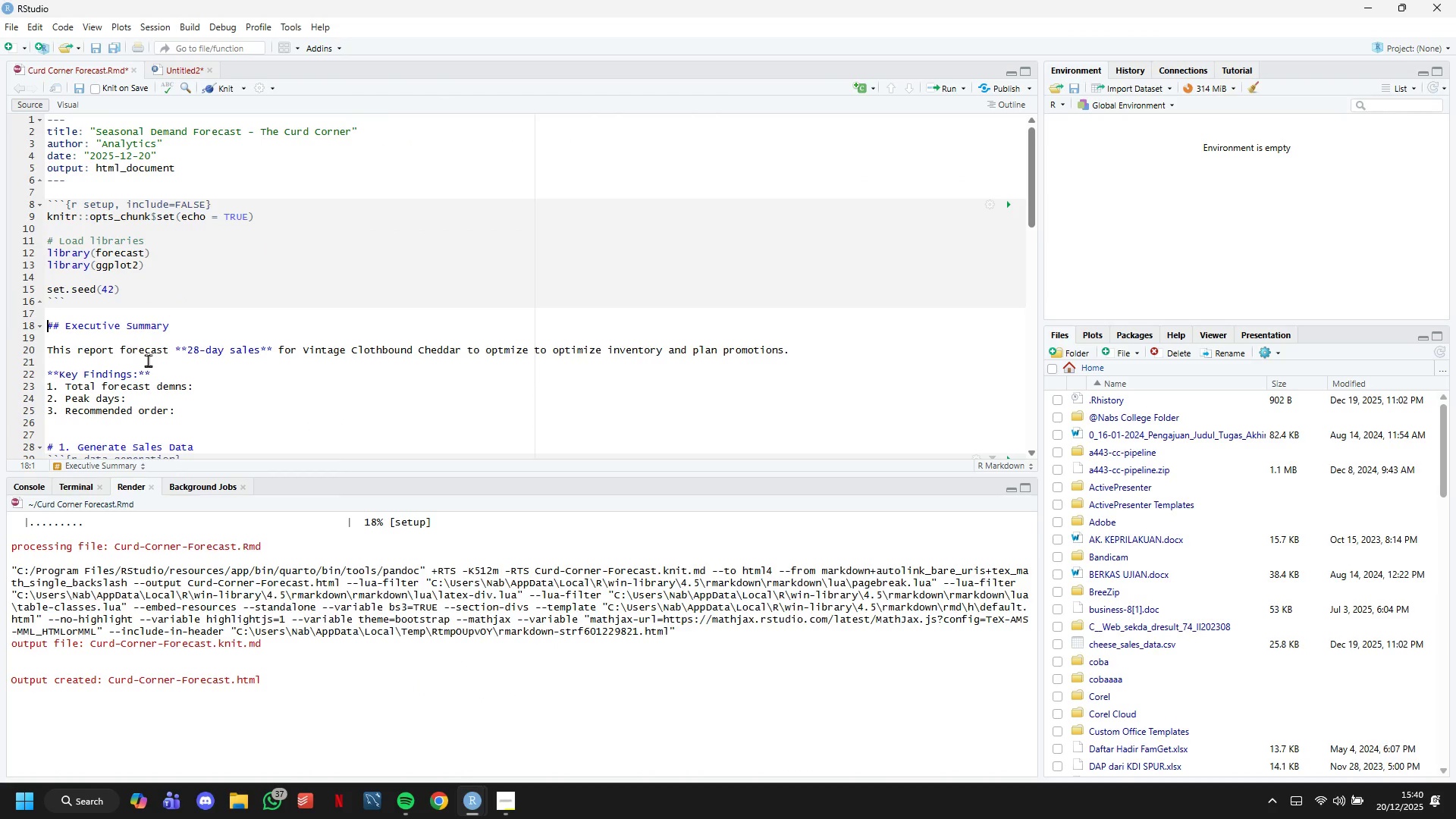 
left_click([49, 322])
 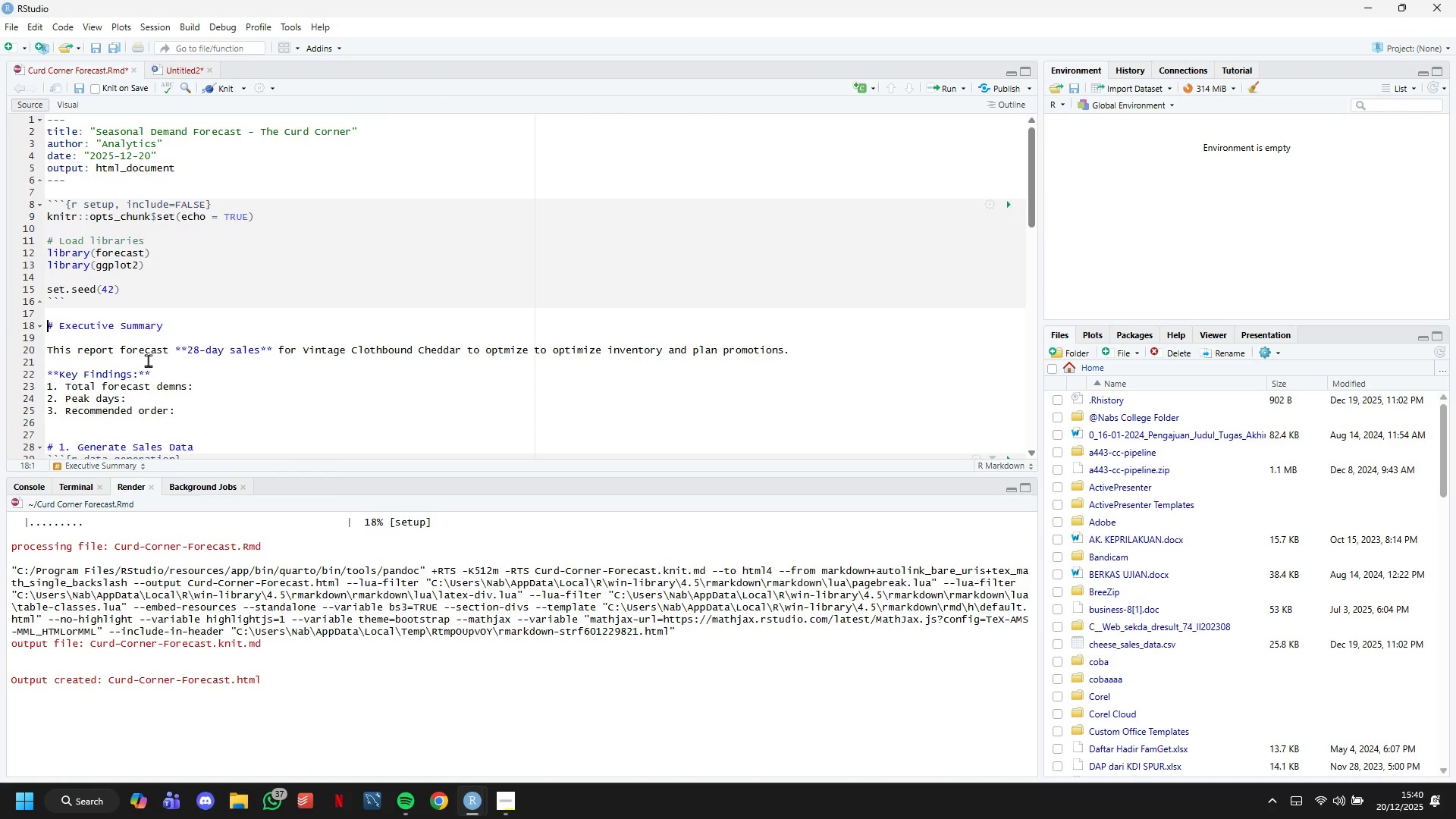 
key(ArrowRight)
 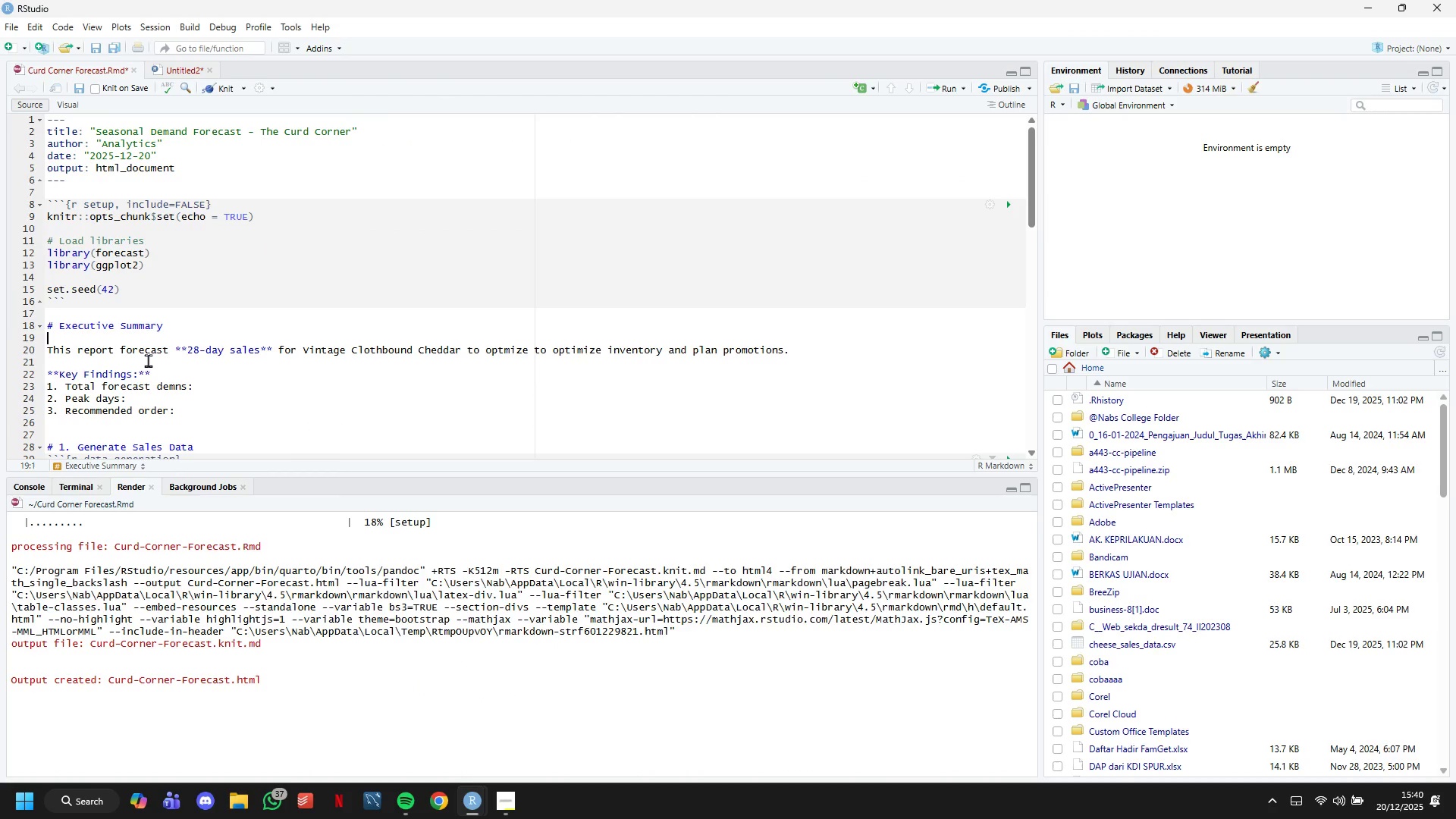 
key(Backspace)
 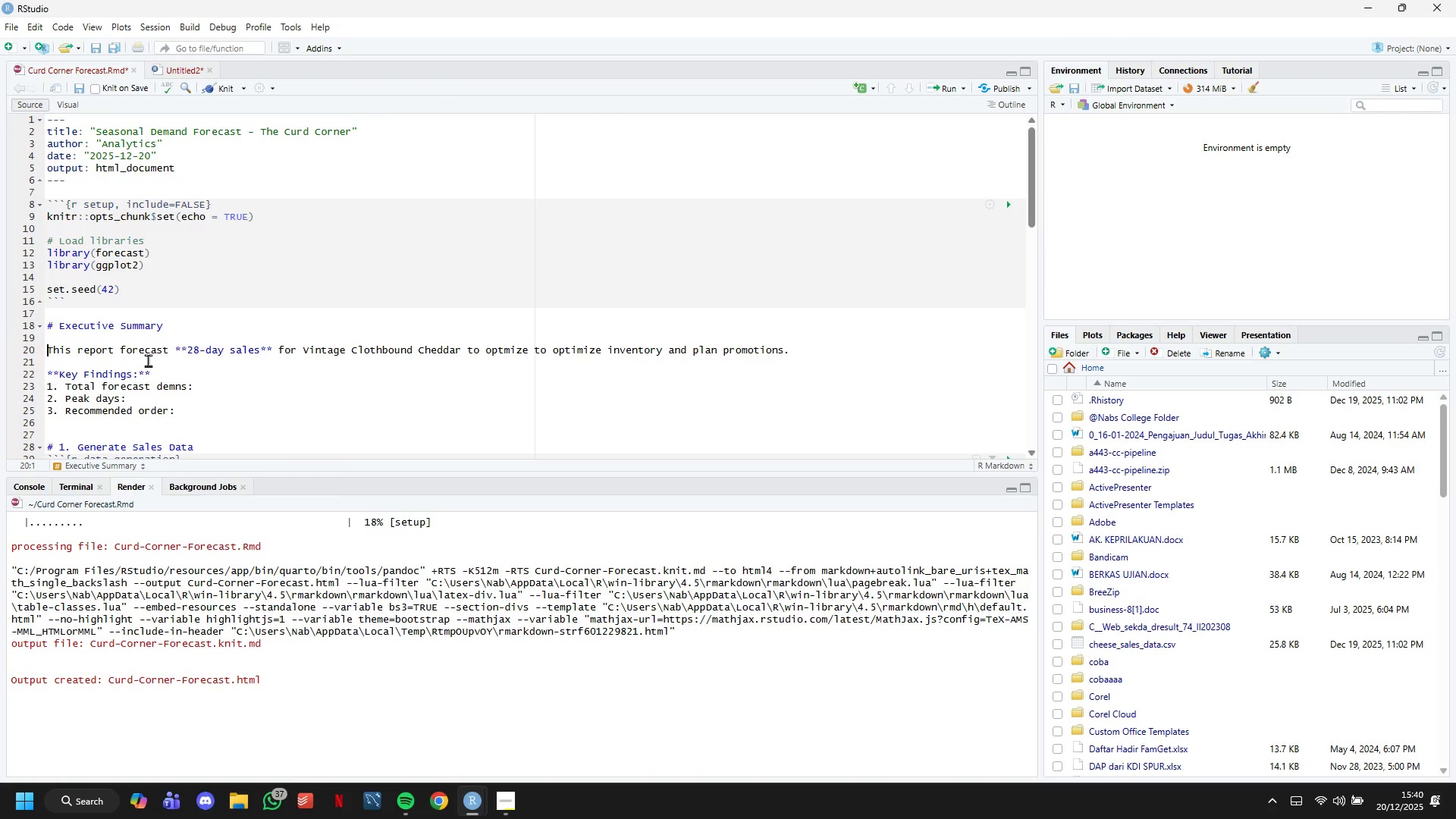 
hold_key(key=ArrowDown, duration=0.95)
 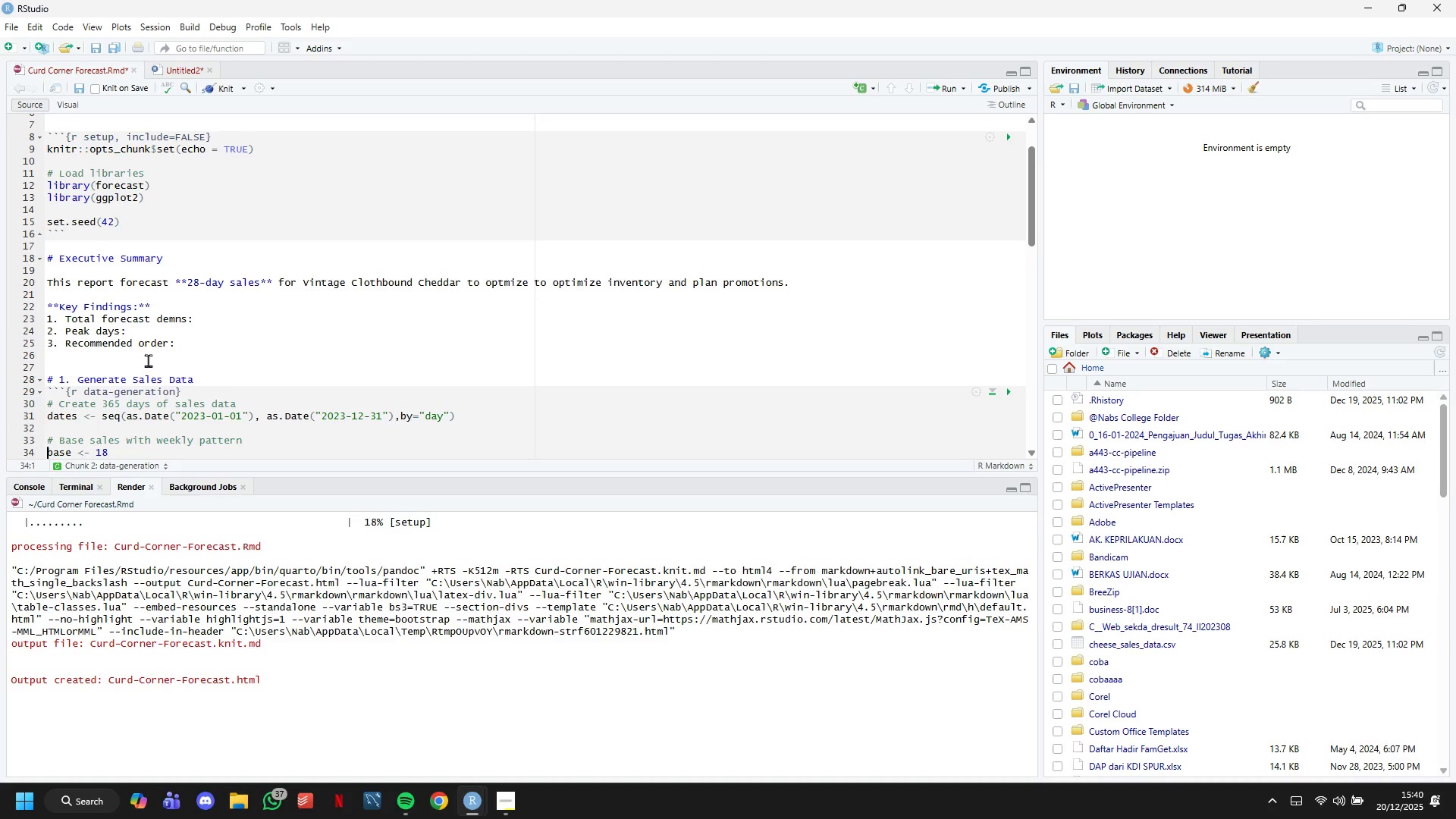 
wait(8.11)
 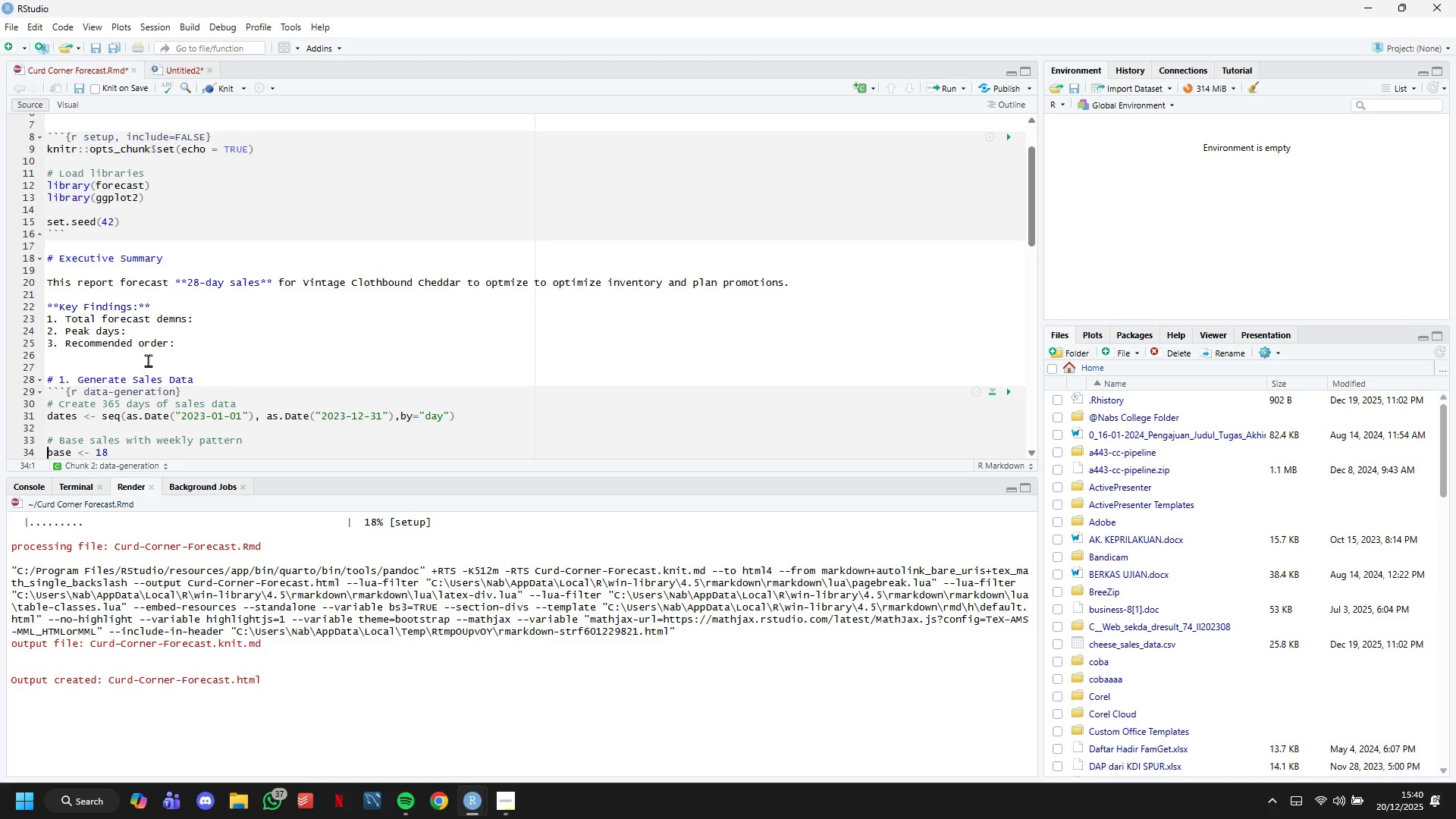 
hold_key(key=ArrowDown, duration=1.2)
 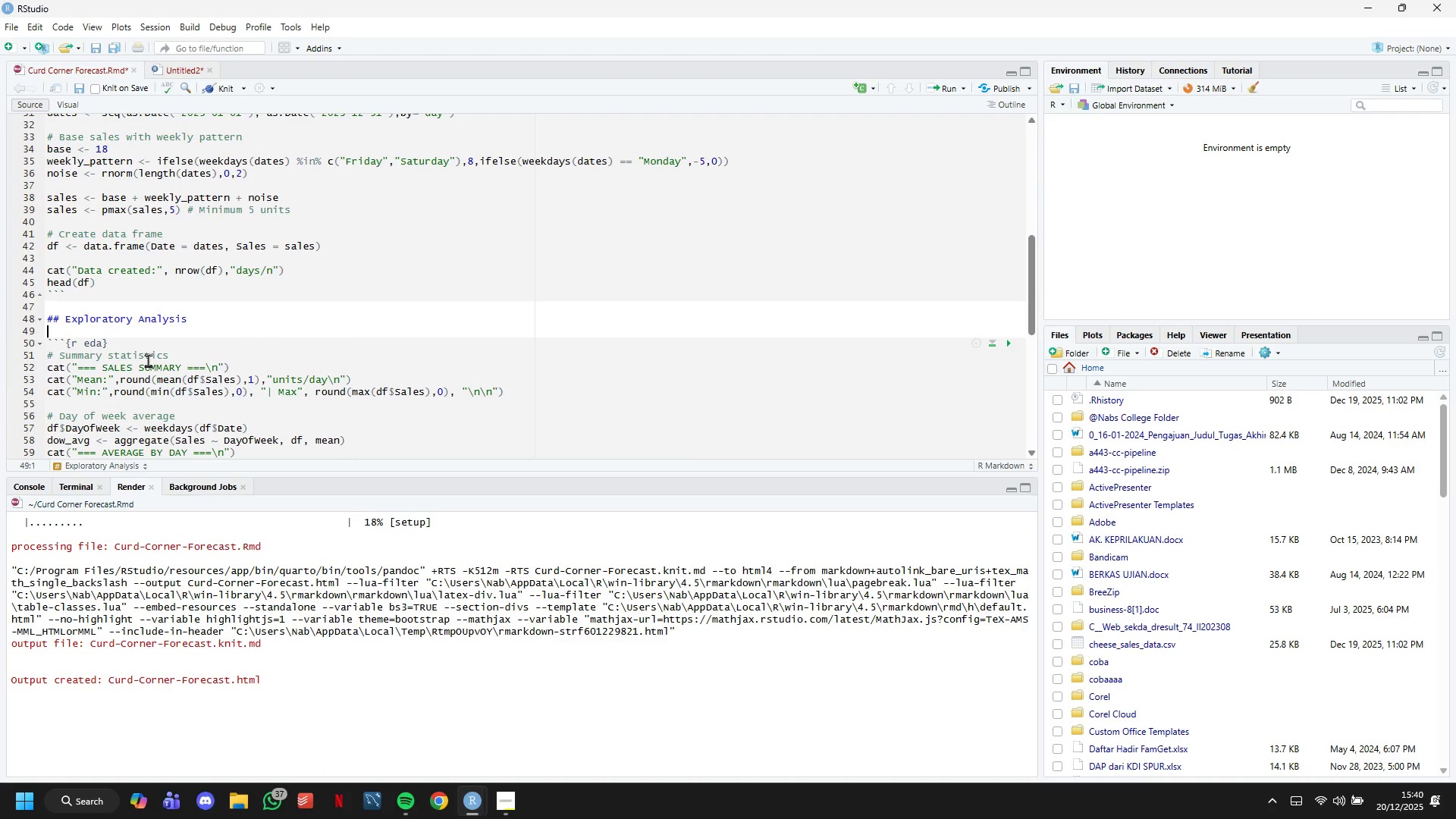 
hold_key(key=ArrowDown, duration=2.77)
 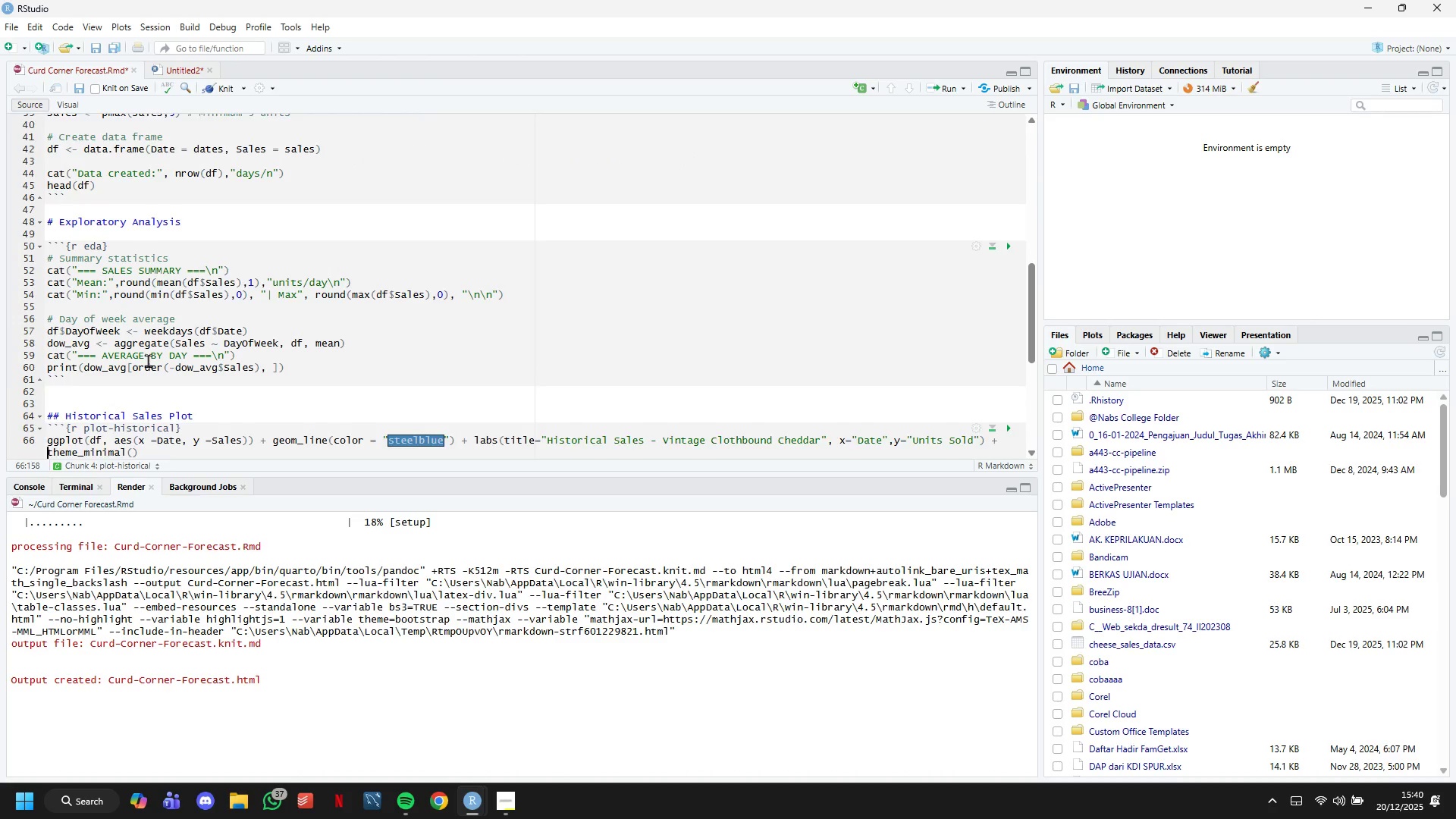 
hold_key(key=ArrowUp, duration=0.77)
 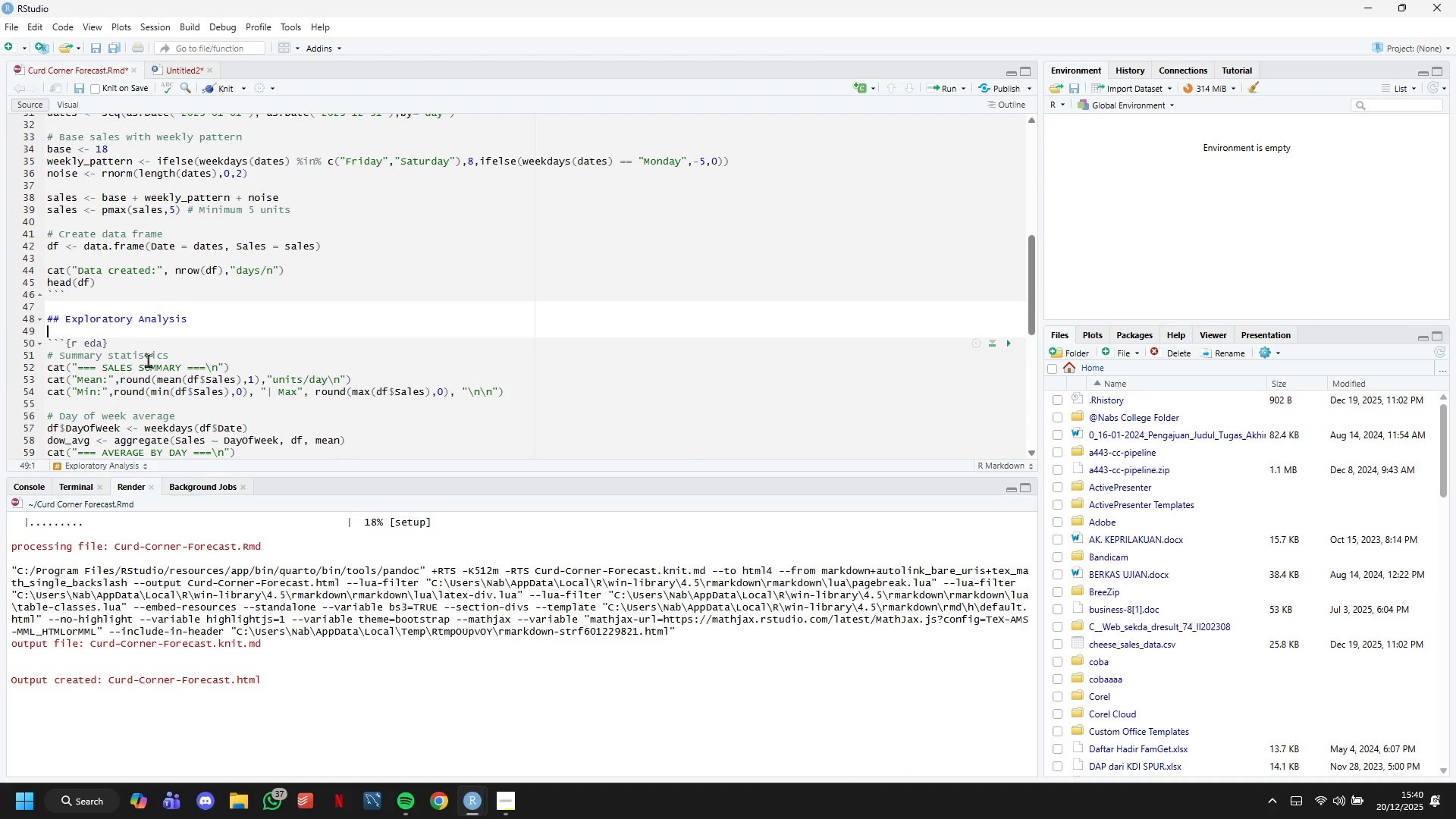 
key(ArrowRight)
 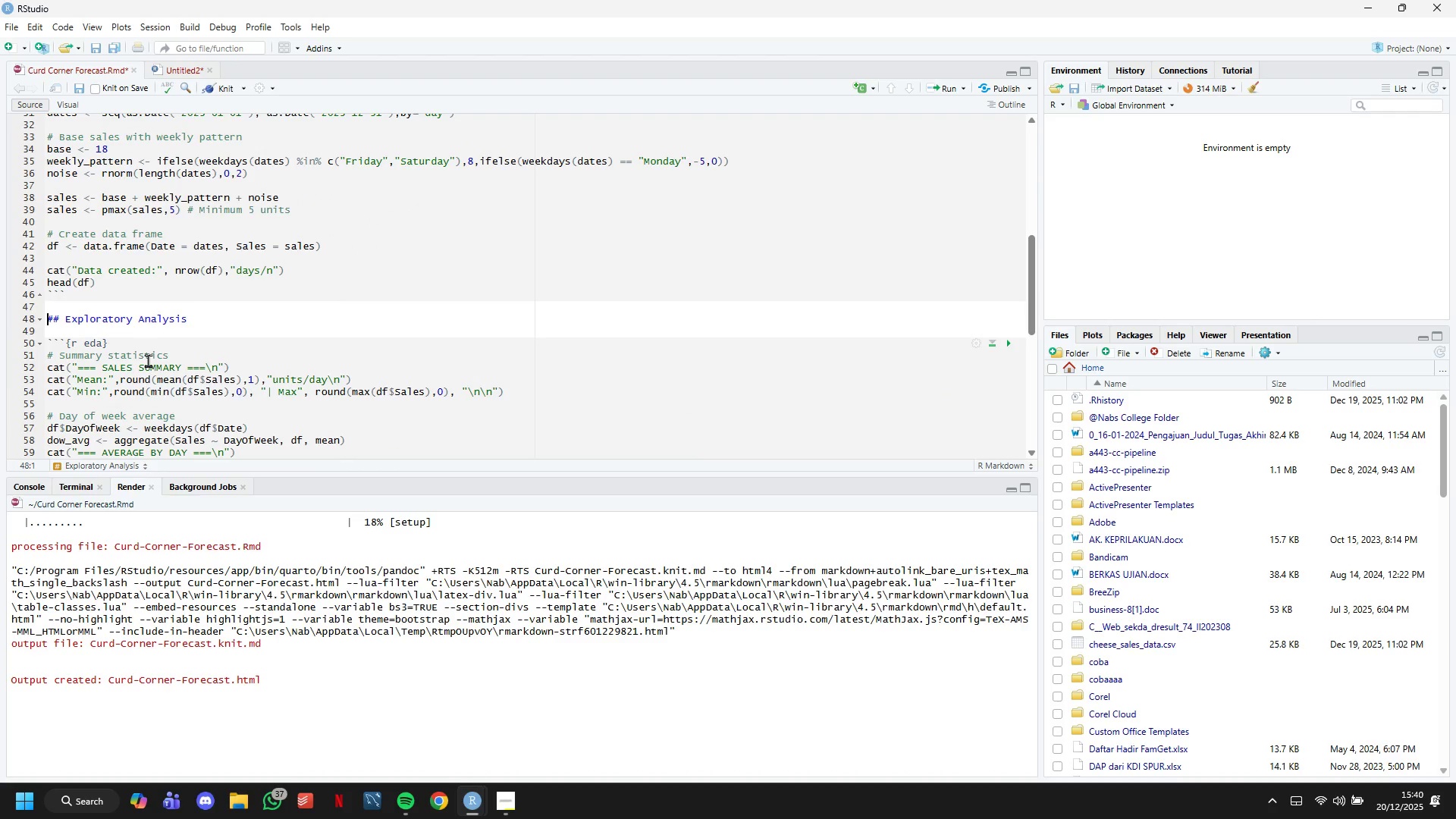 
key(ArrowUp)
 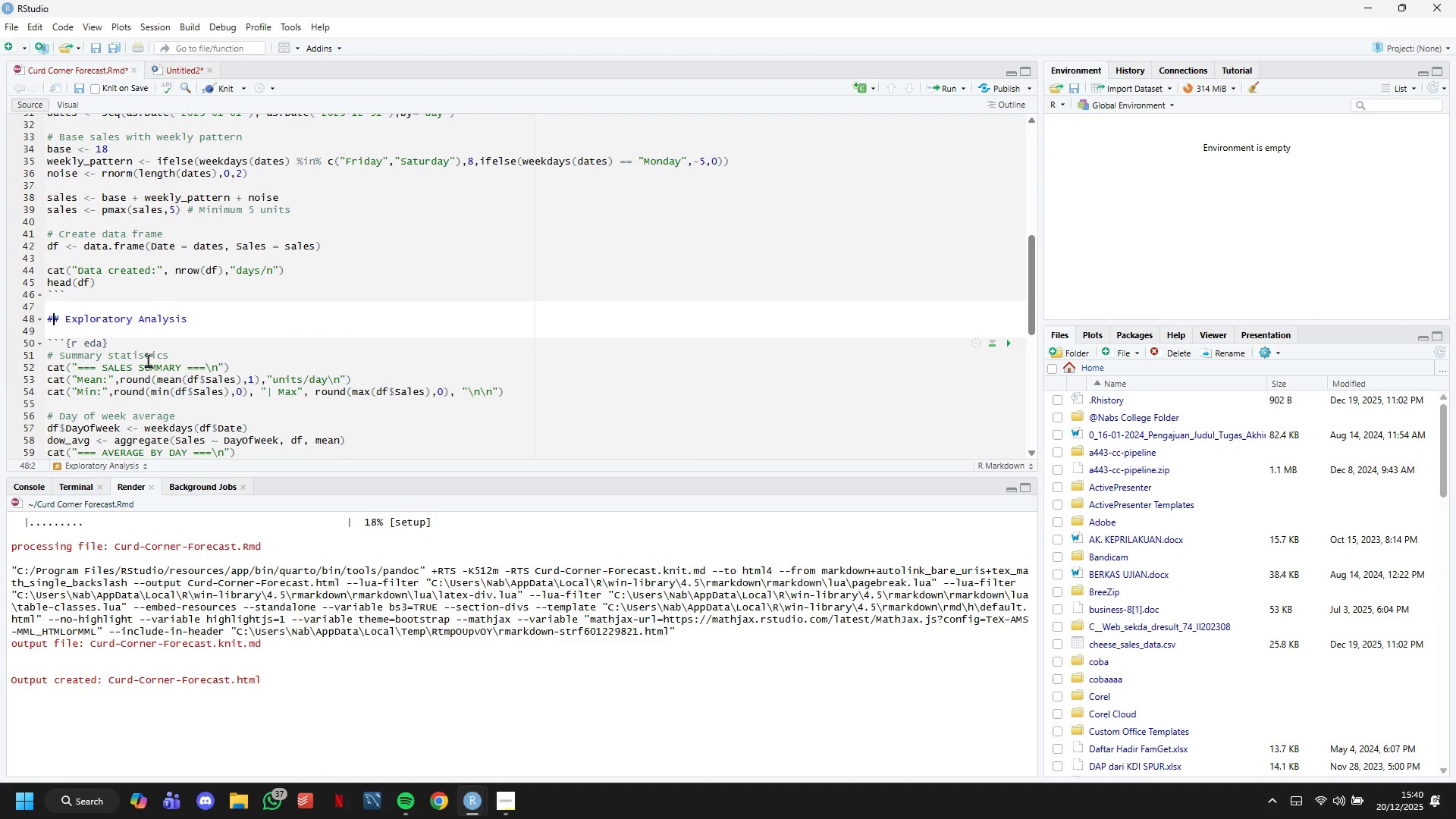 
key(ArrowUp)
 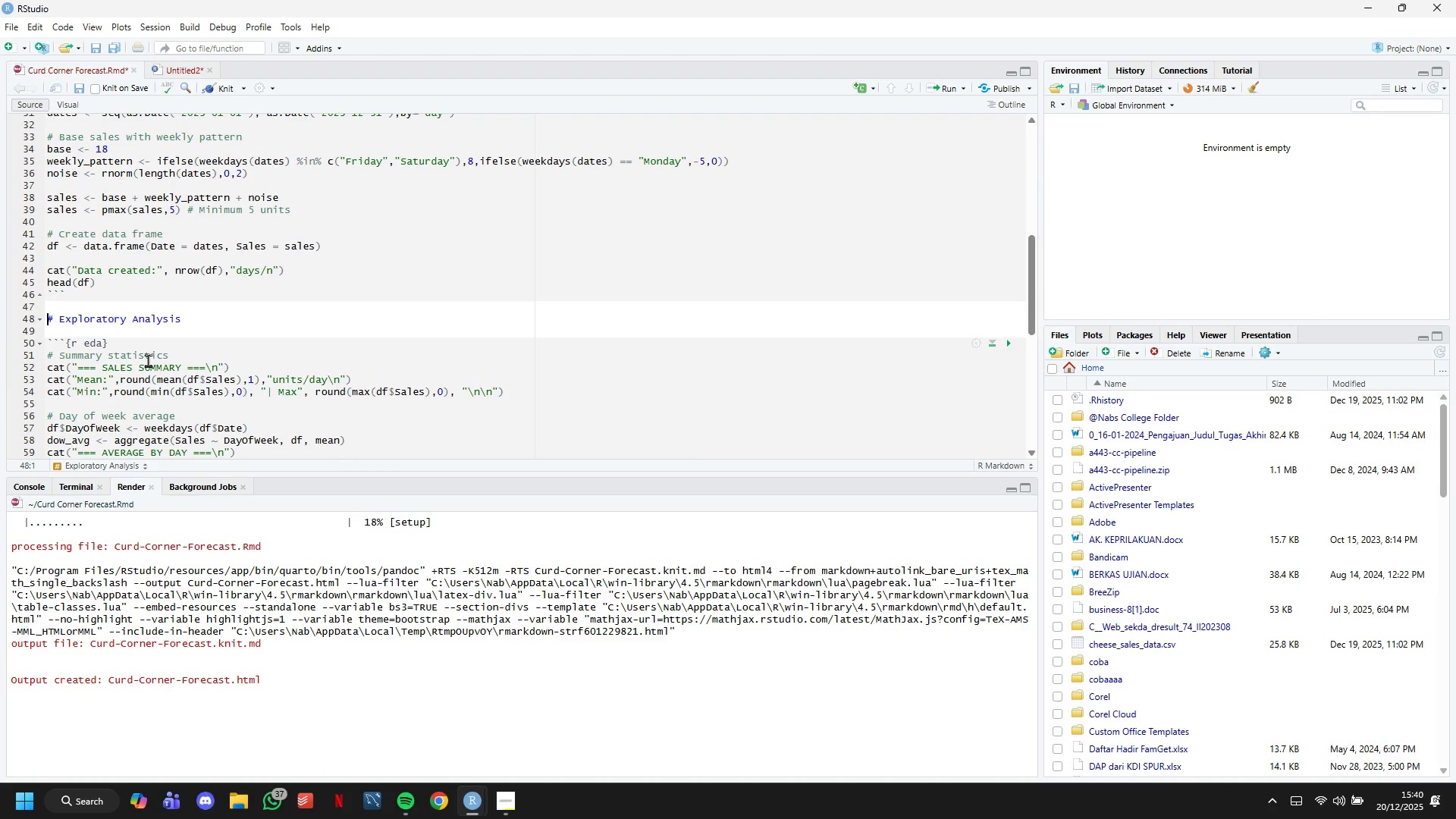 
key(ArrowRight)
 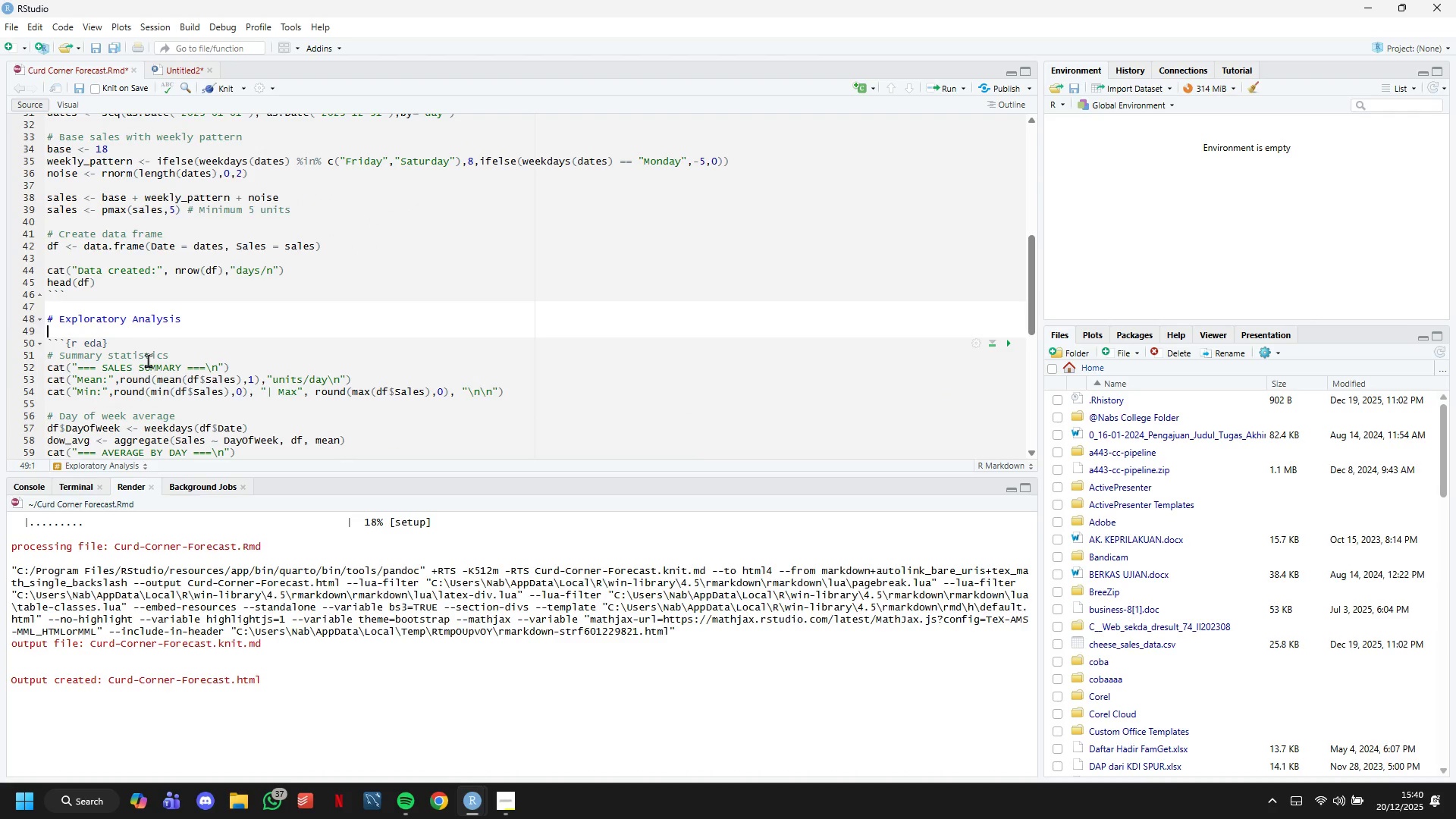 
key(Backspace)
 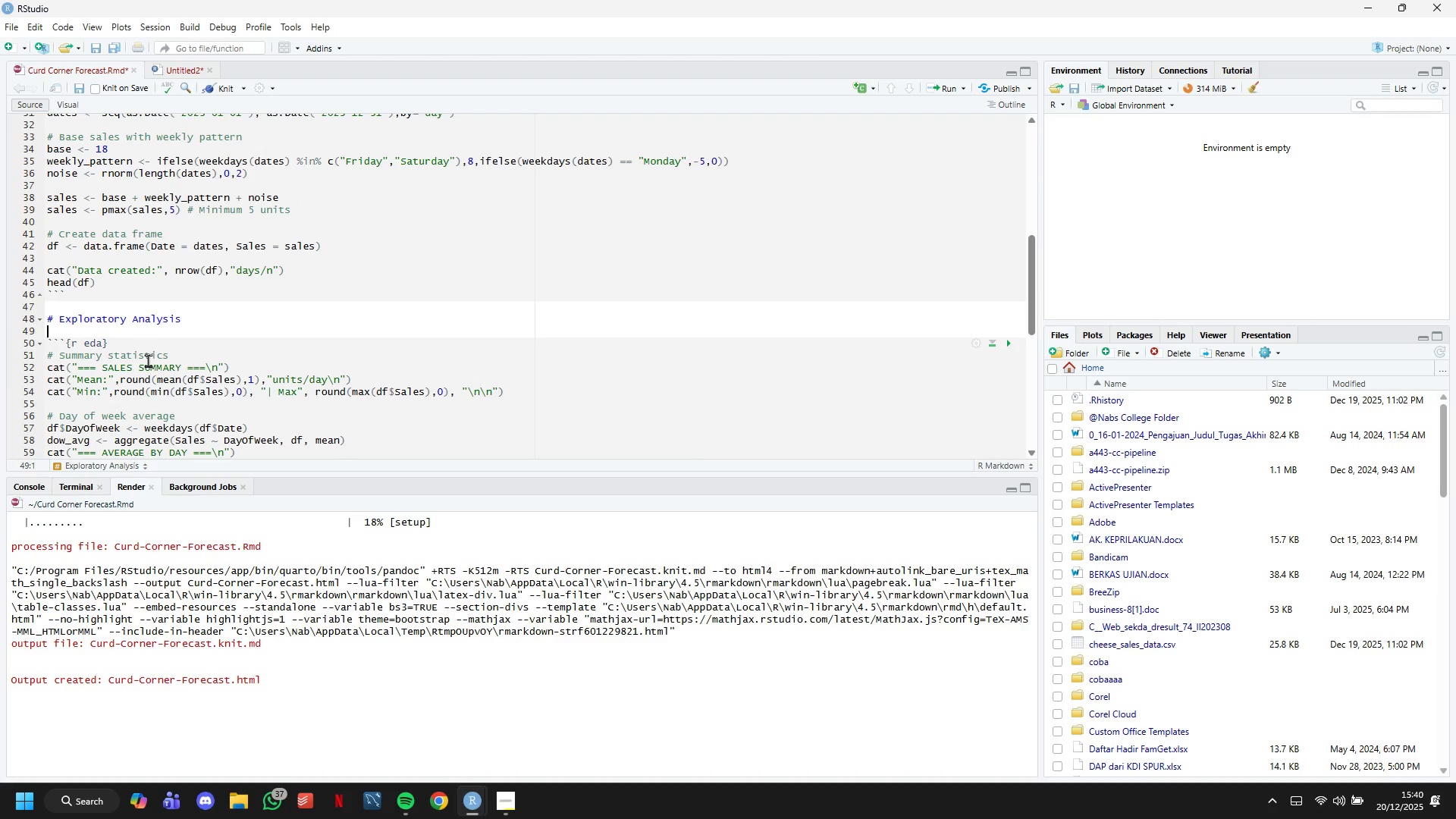 
hold_key(key=ArrowDown, duration=1.34)
 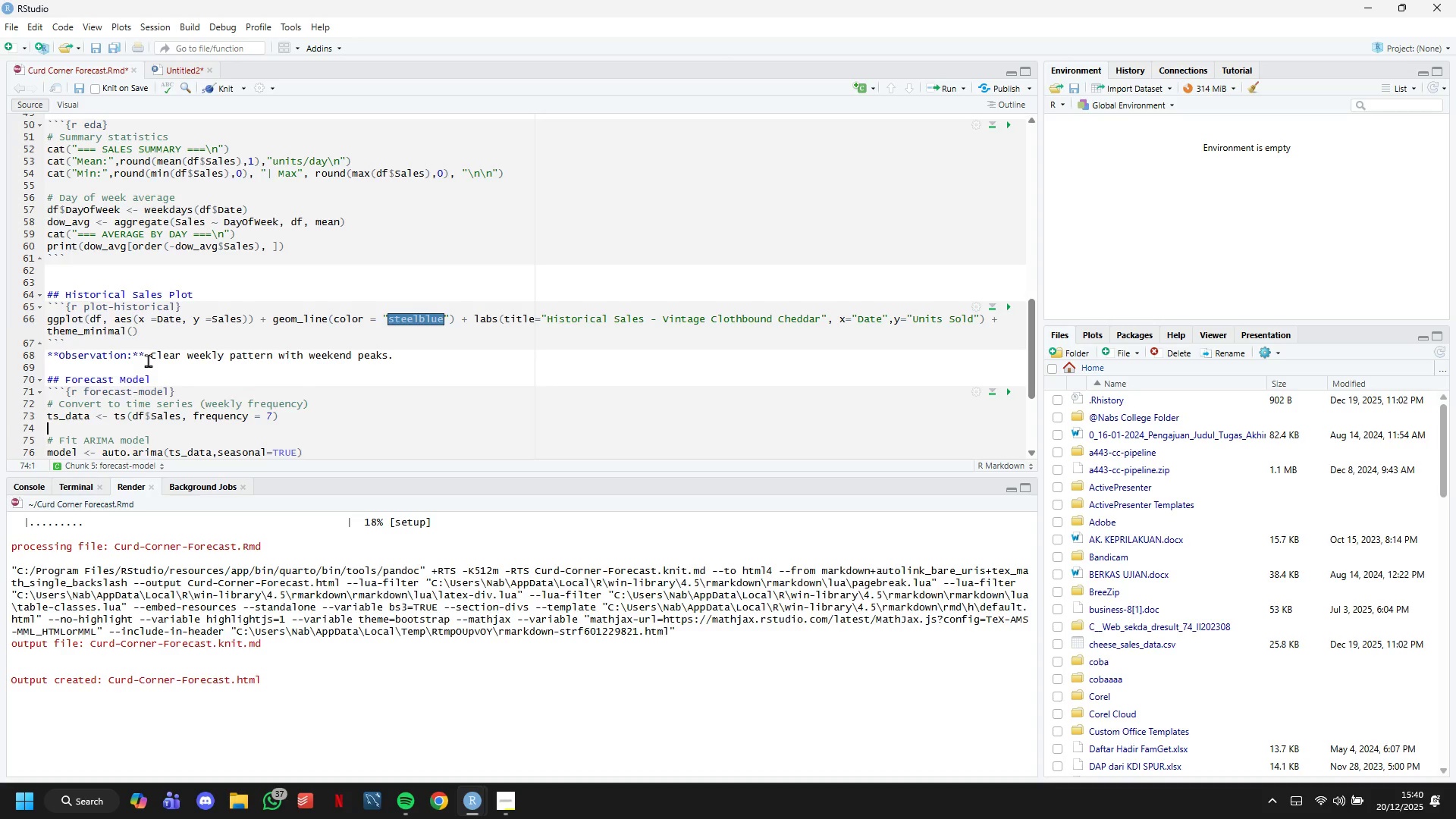 
hold_key(key=ArrowUp, duration=0.86)
 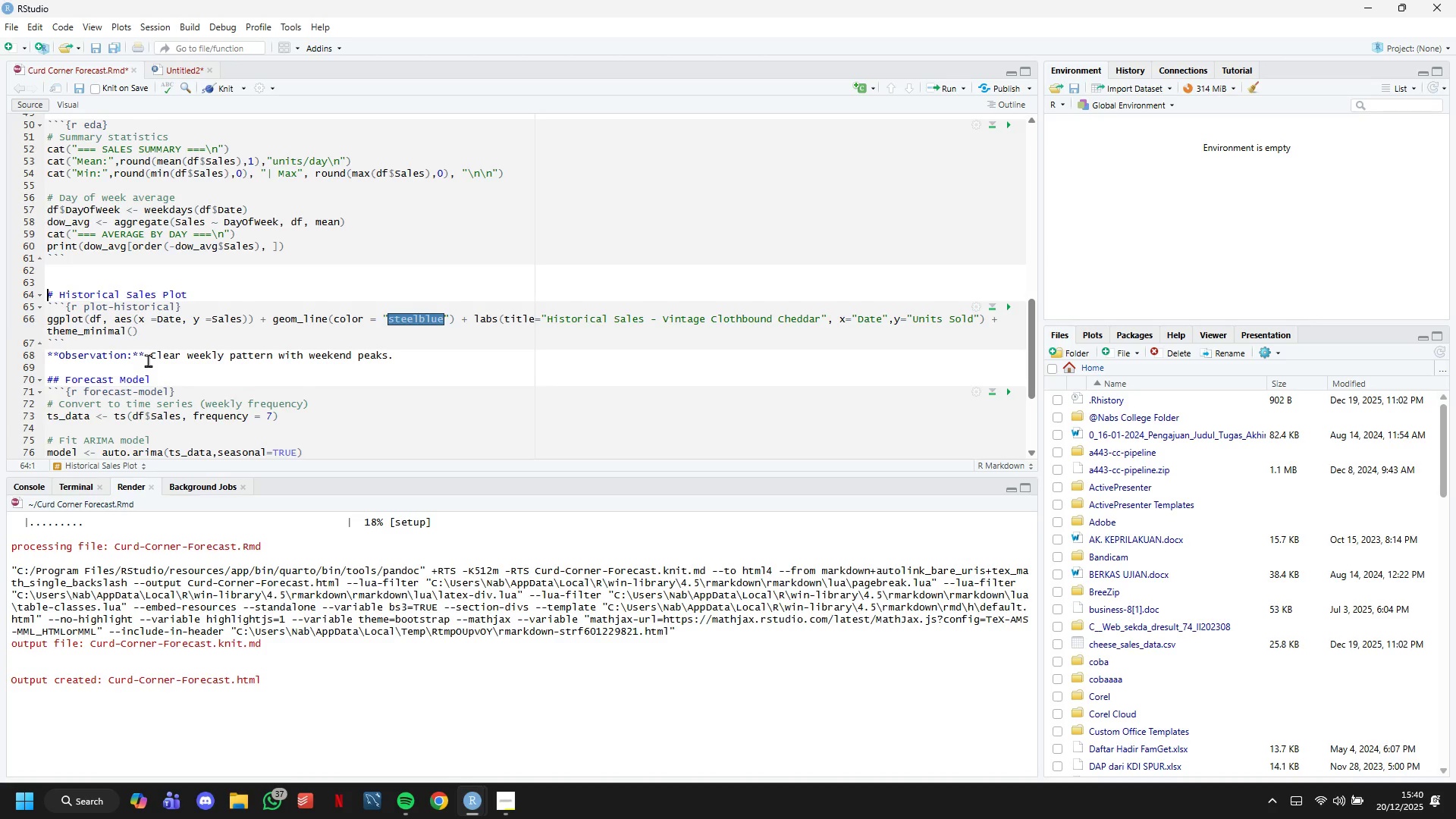 
key(ArrowRight)
 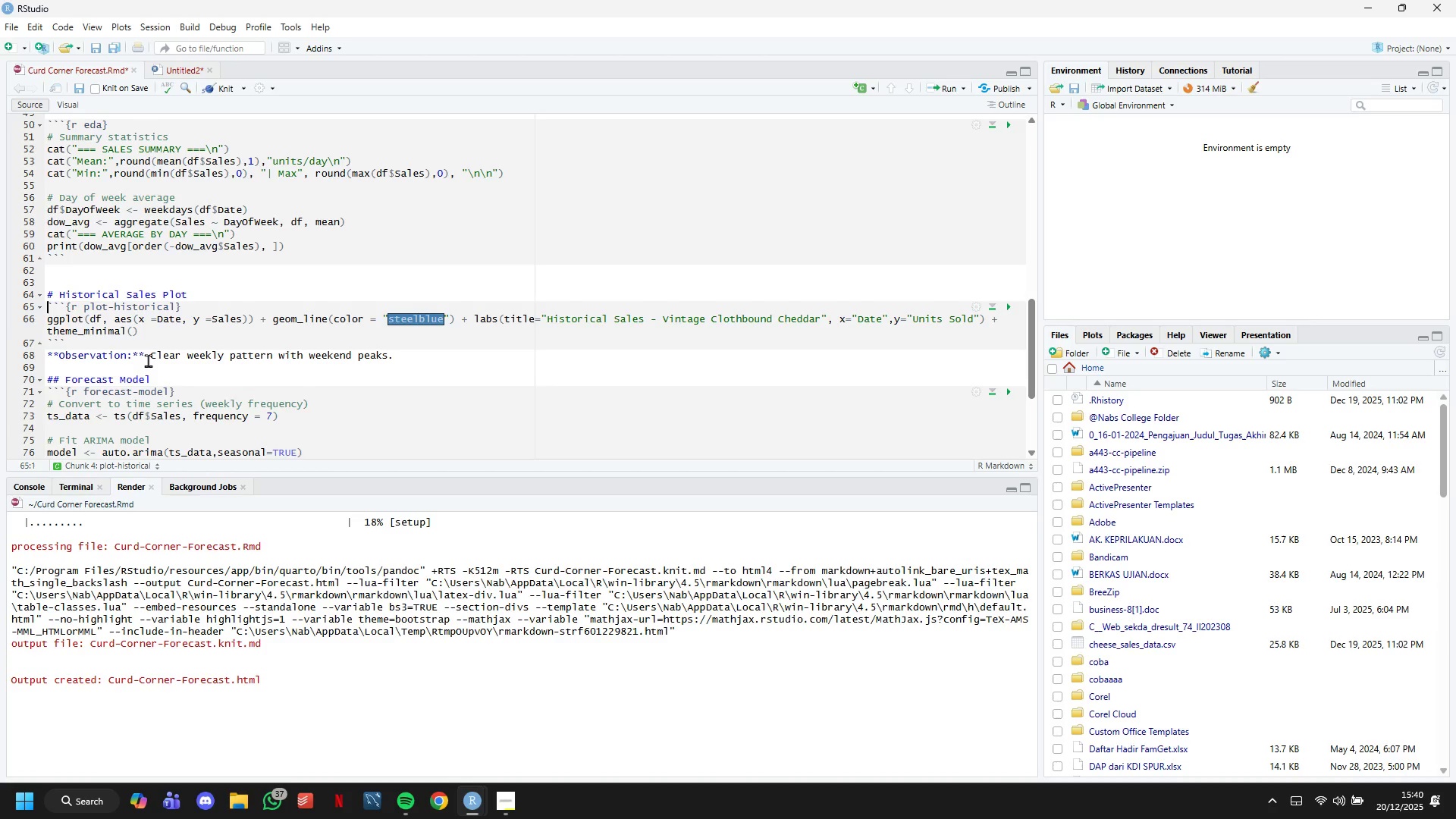 
key(Backspace)
 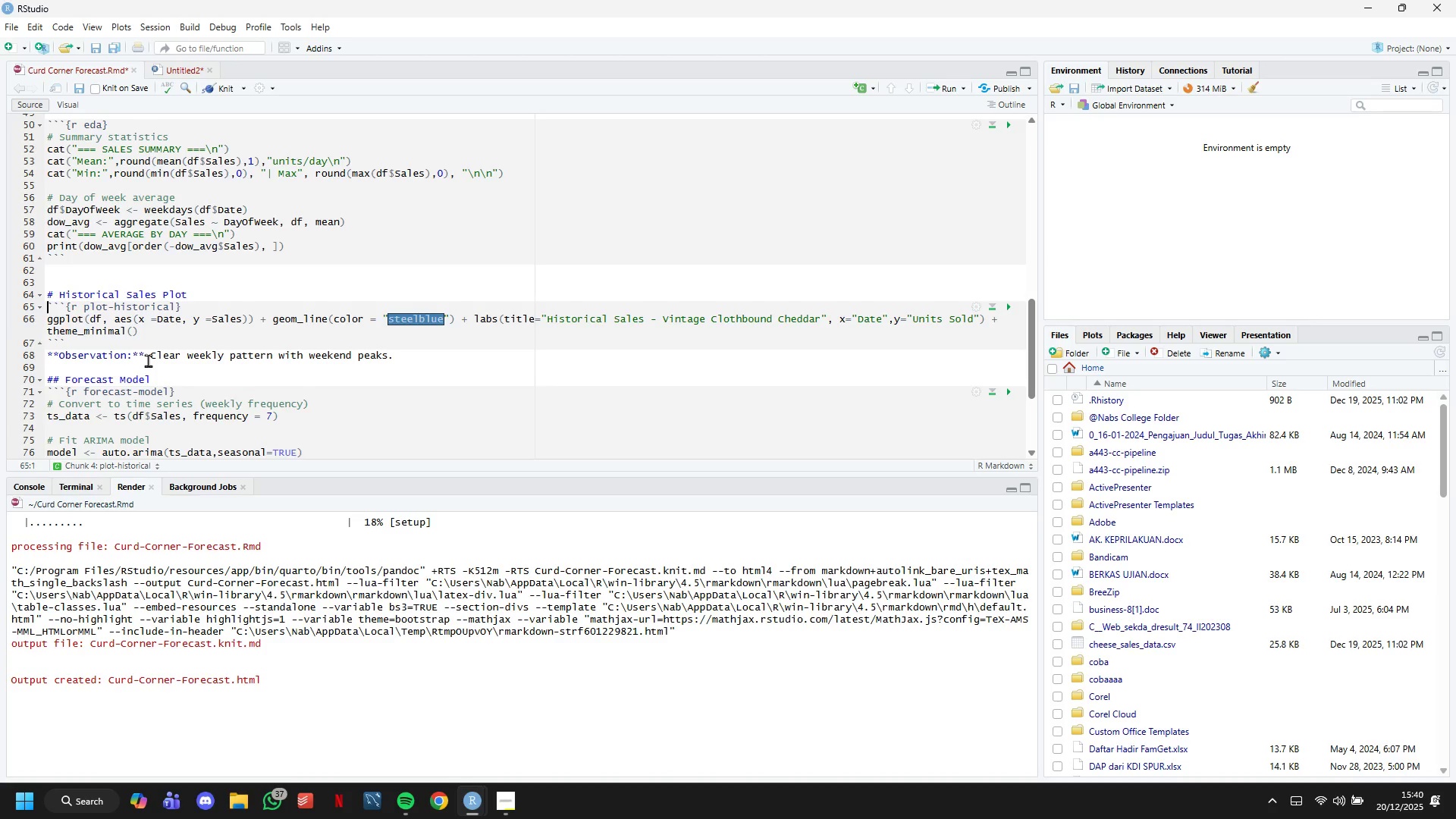 
hold_key(key=ArrowDown, duration=0.61)
 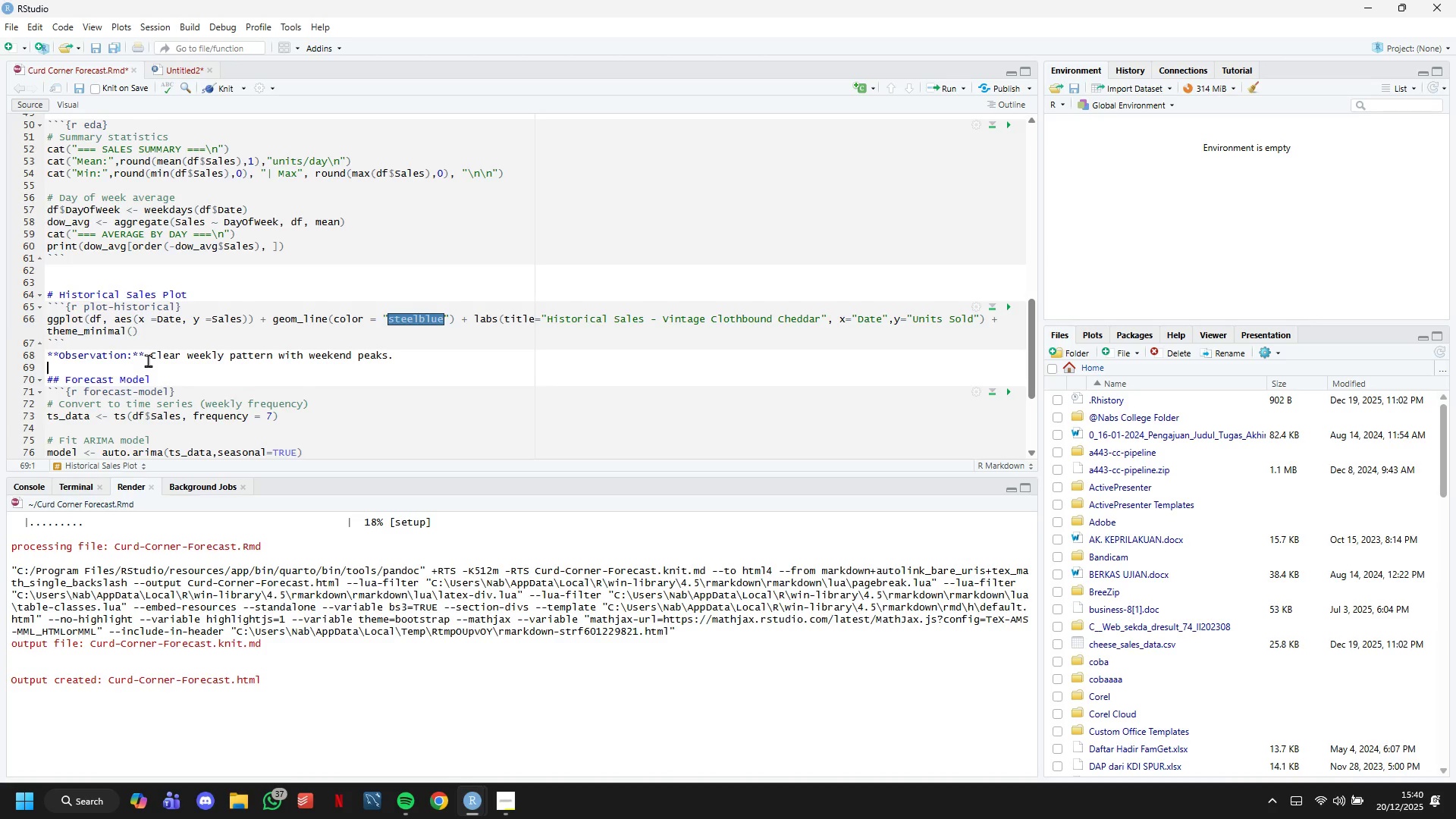 
key(ArrowRight)
 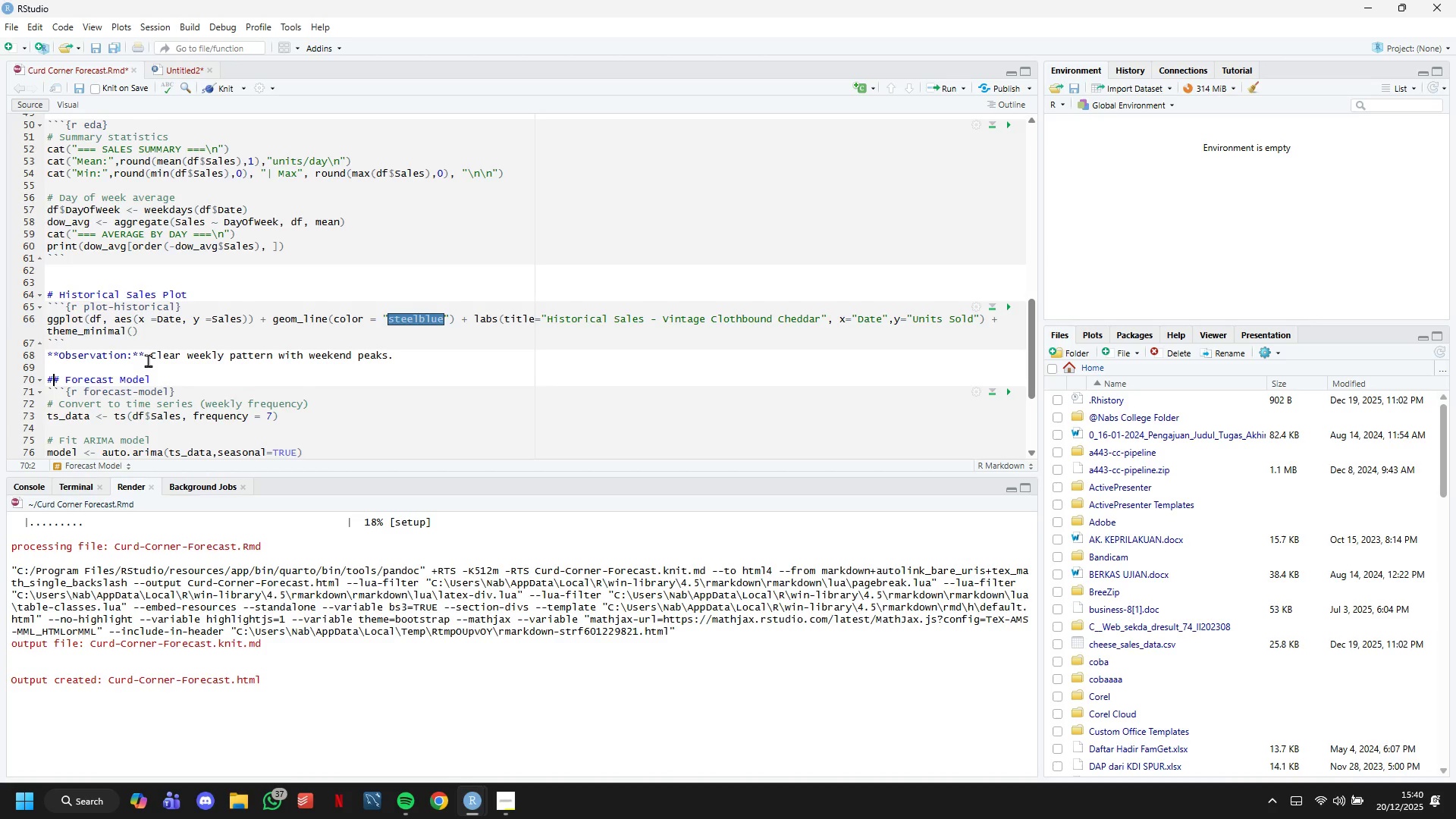 
key(ArrowDown)
 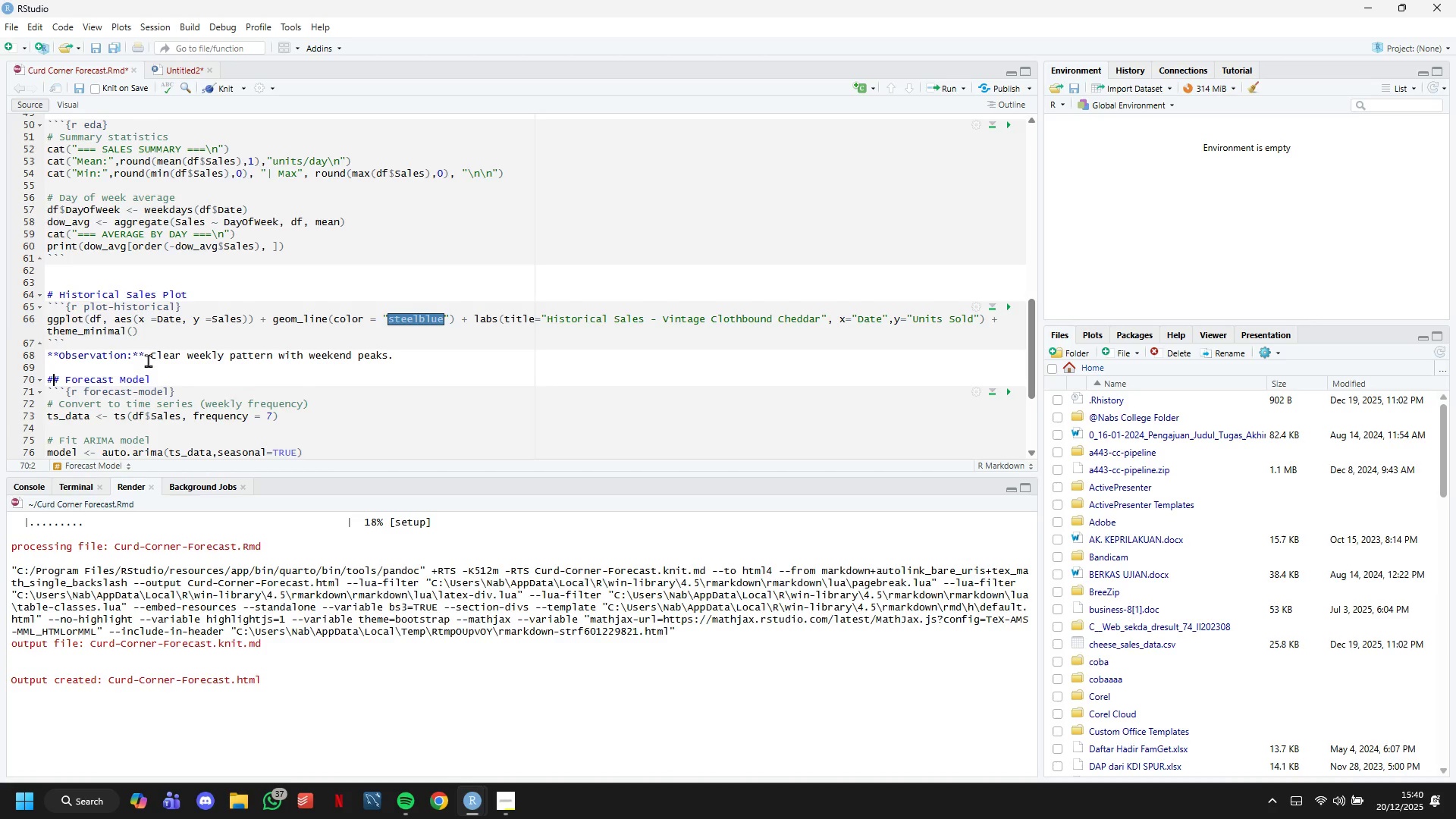 
key(ArrowDown)
 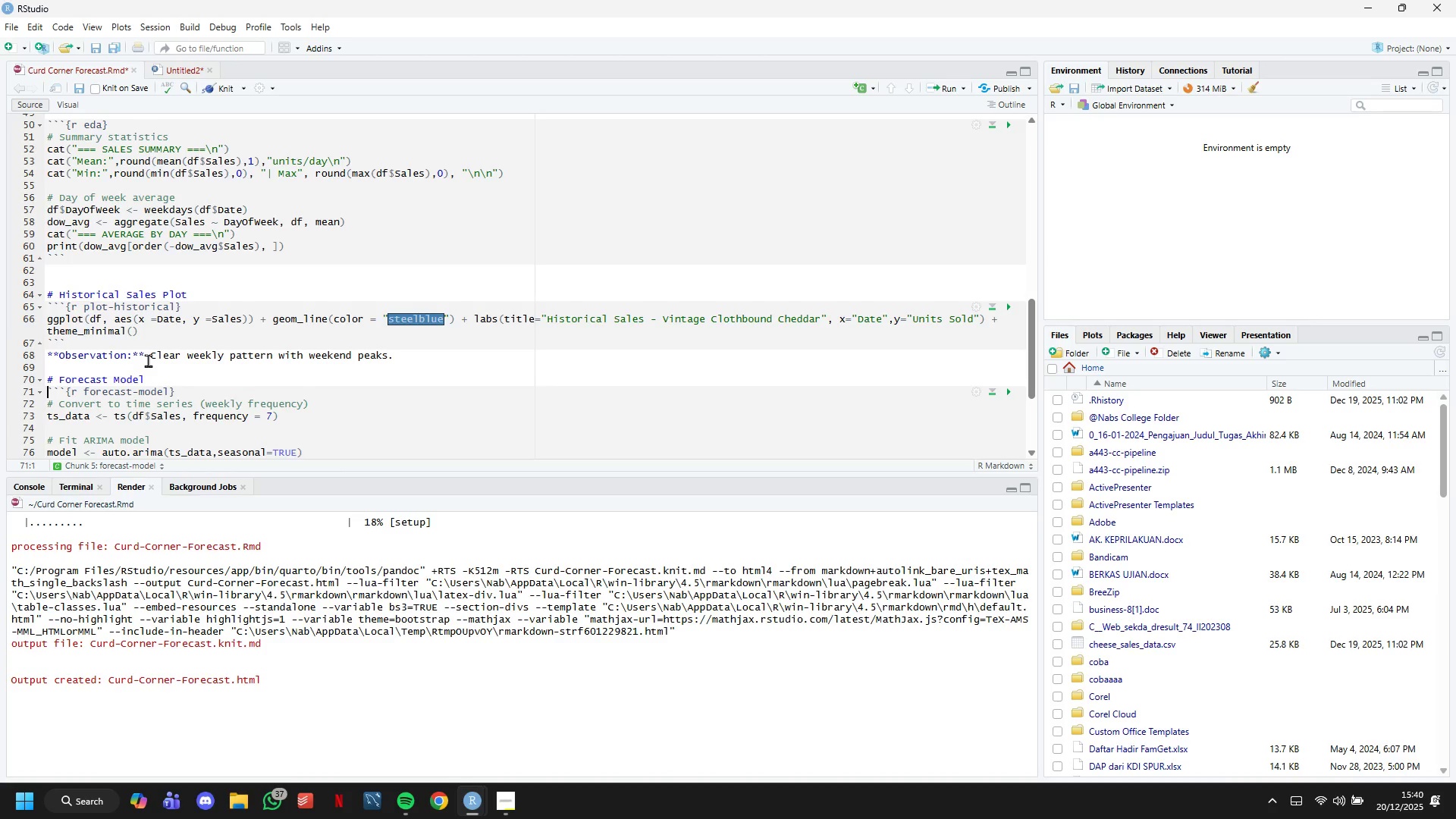 
key(Backspace)
 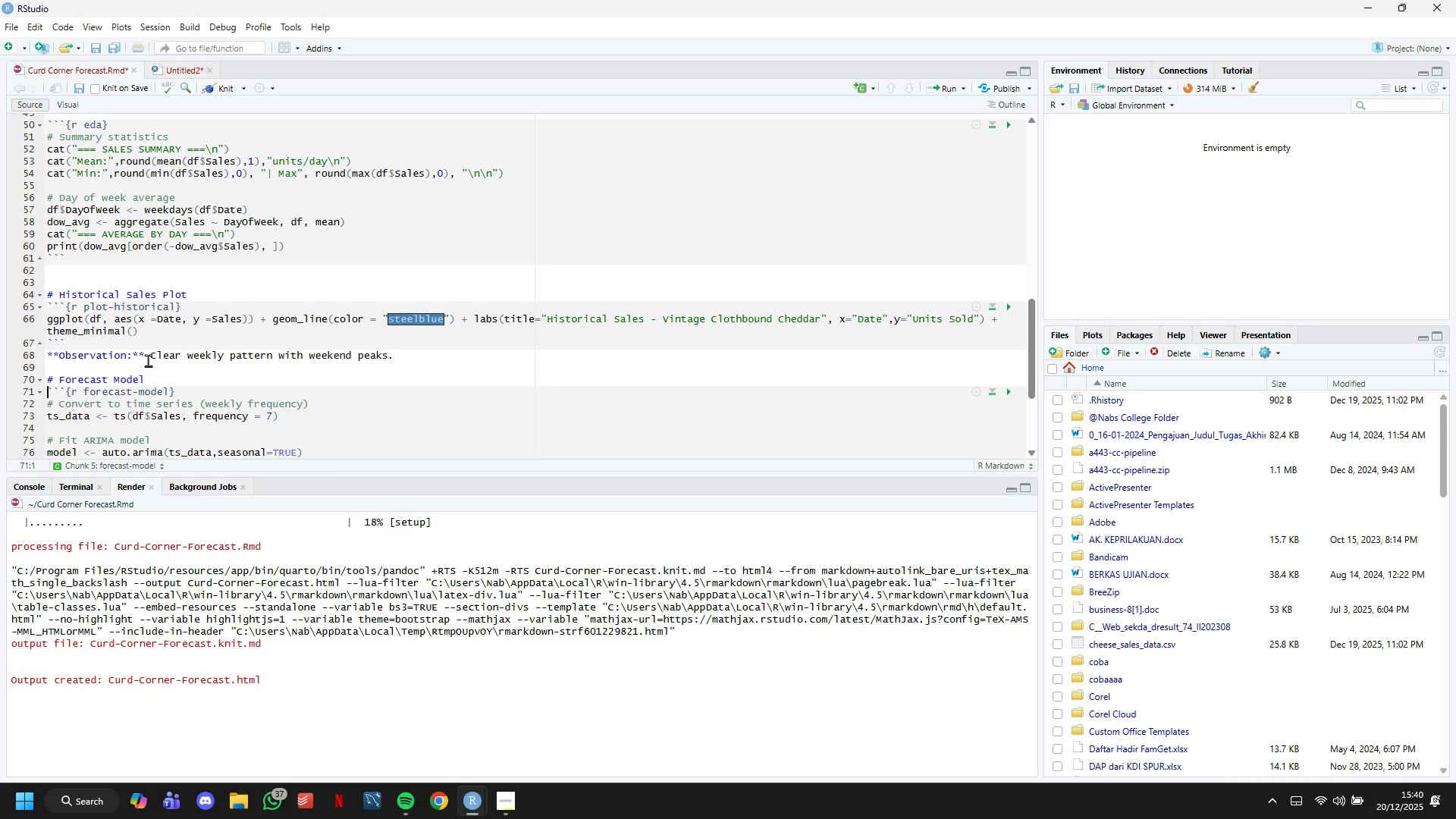 
hold_key(key=ArrowDown, duration=1.48)
 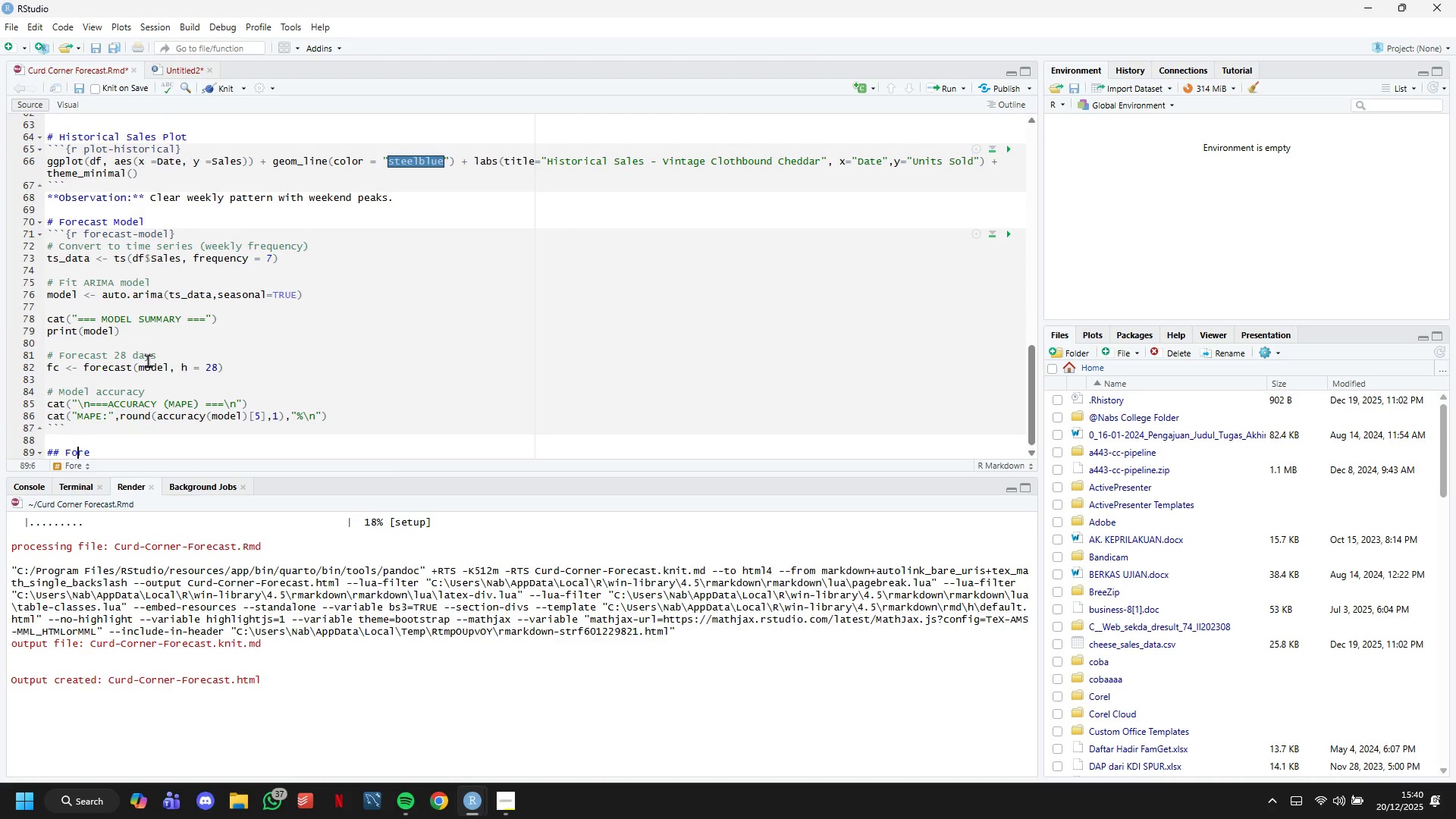 
hold_key(key=ArrowLeft, duration=0.58)
 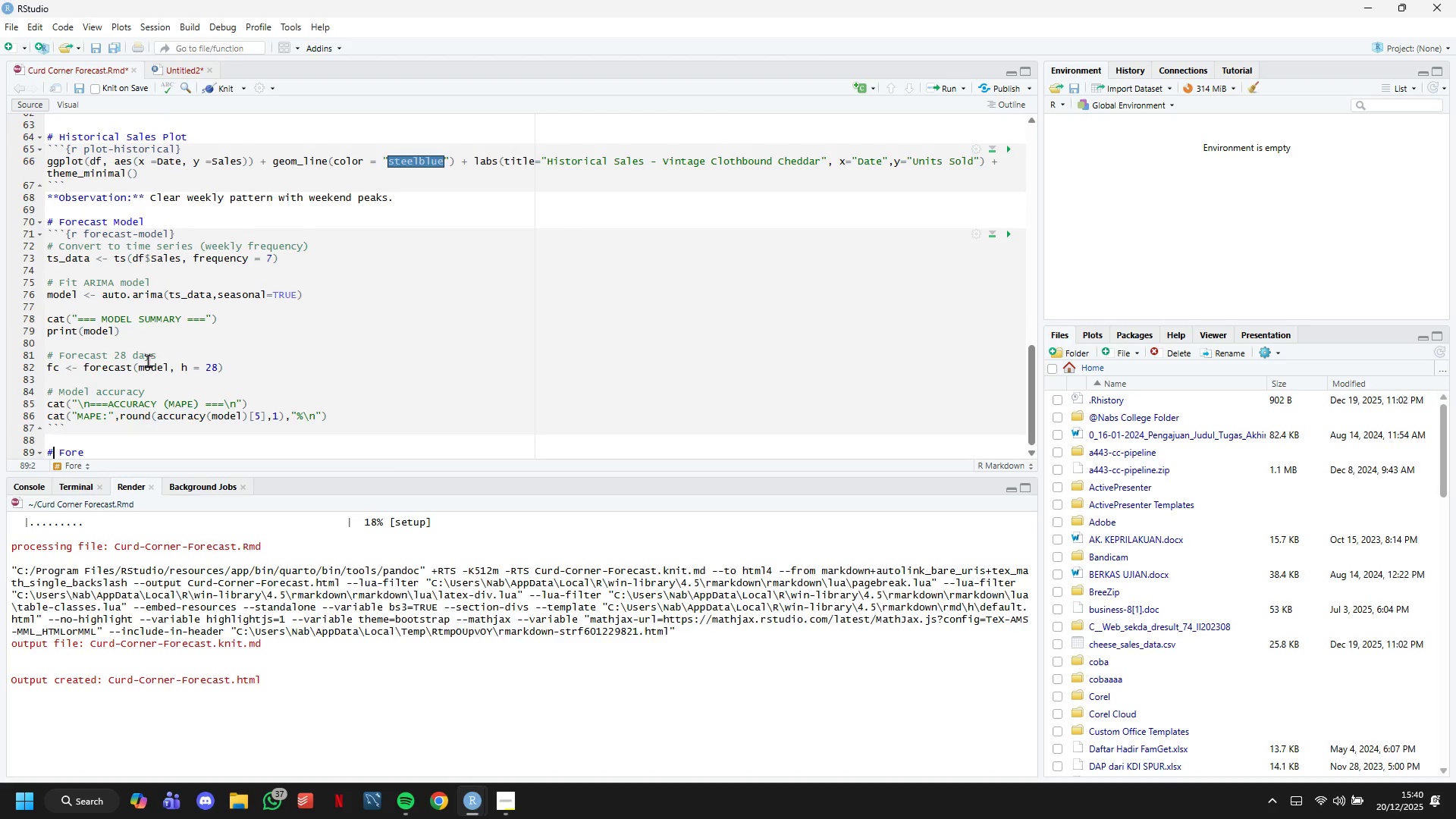 
key(ArrowLeft)
 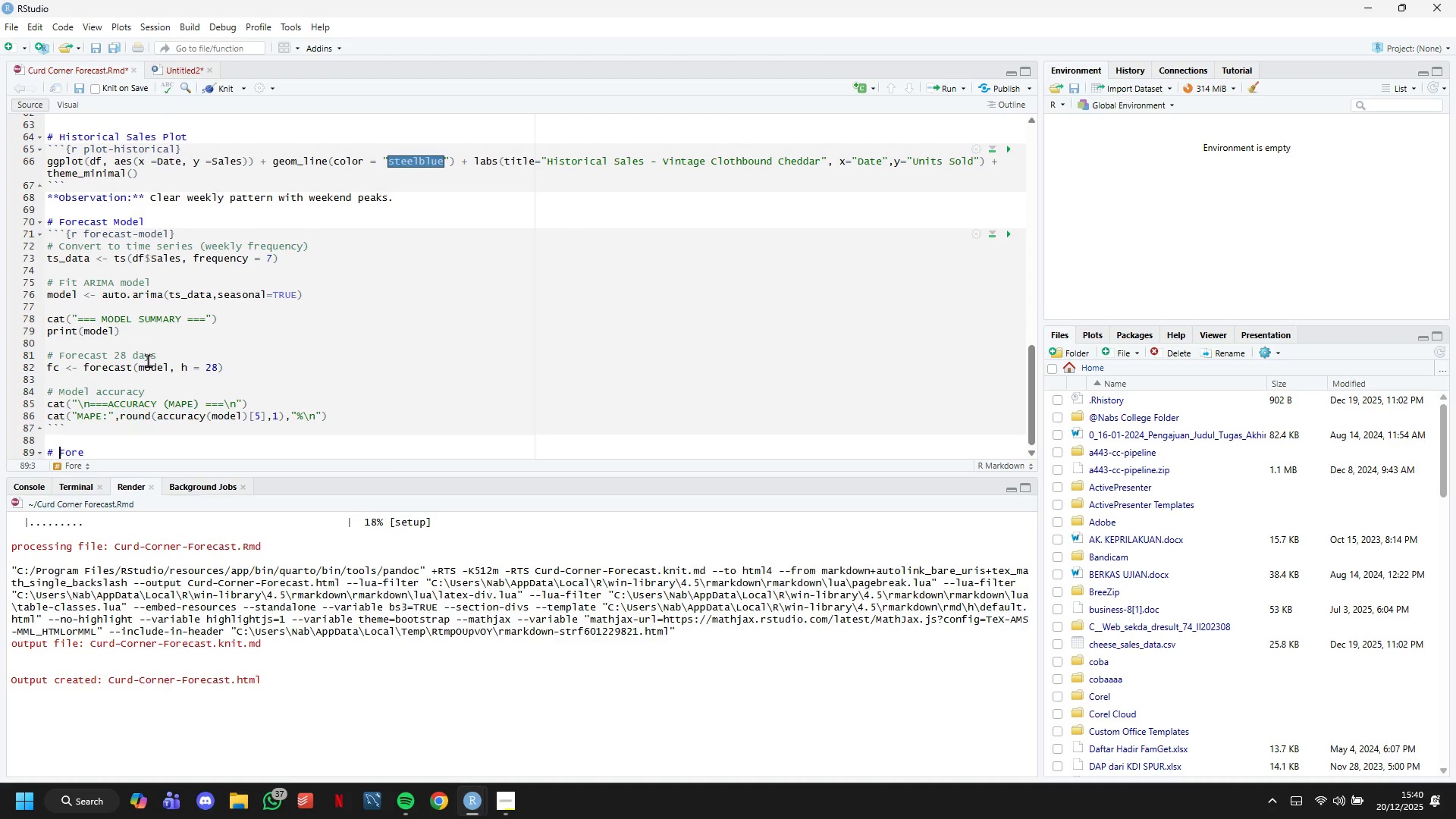 
key(Backspace)
 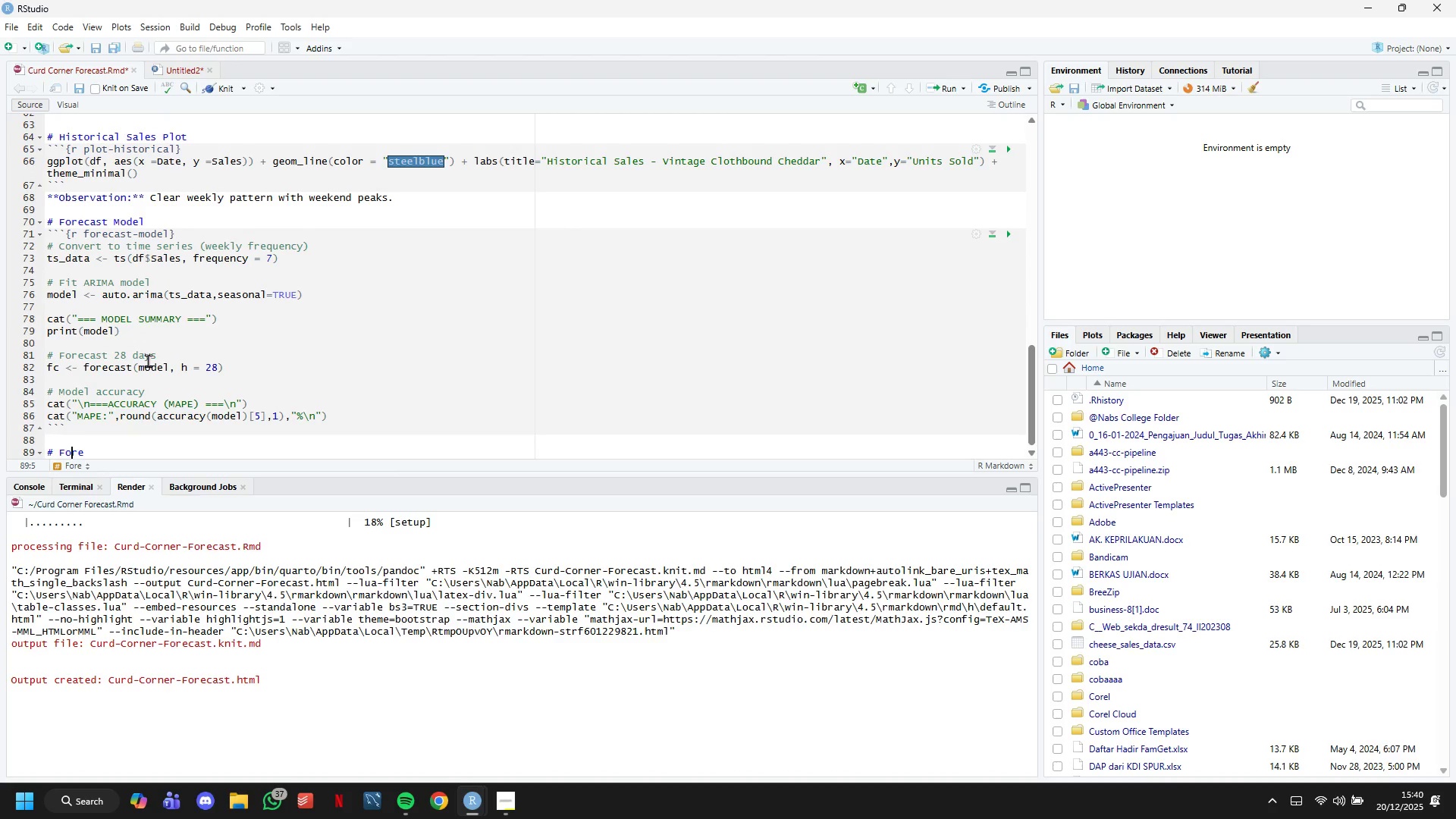 
key(ArrowRight)
 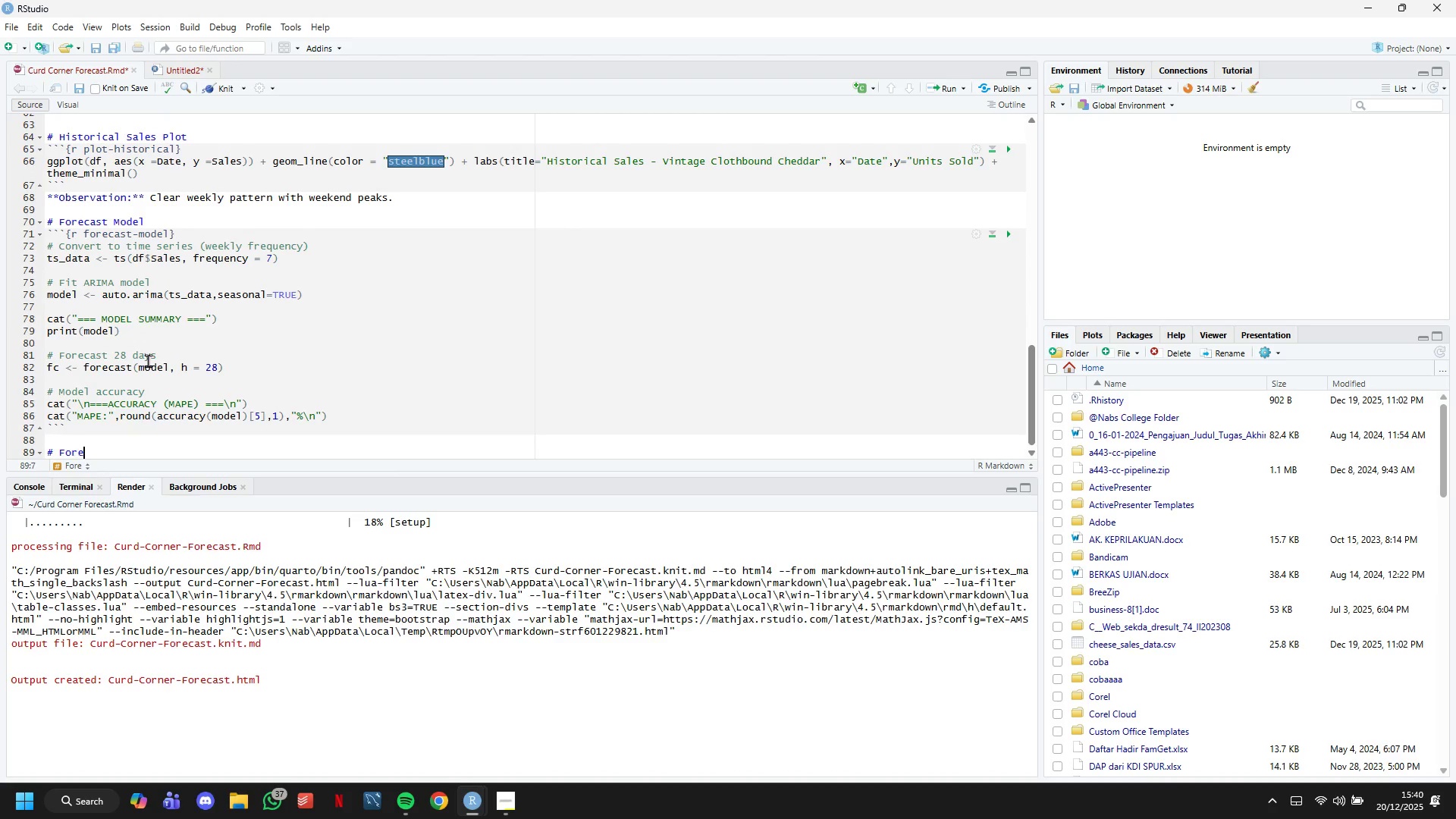 
key(ArrowRight)
 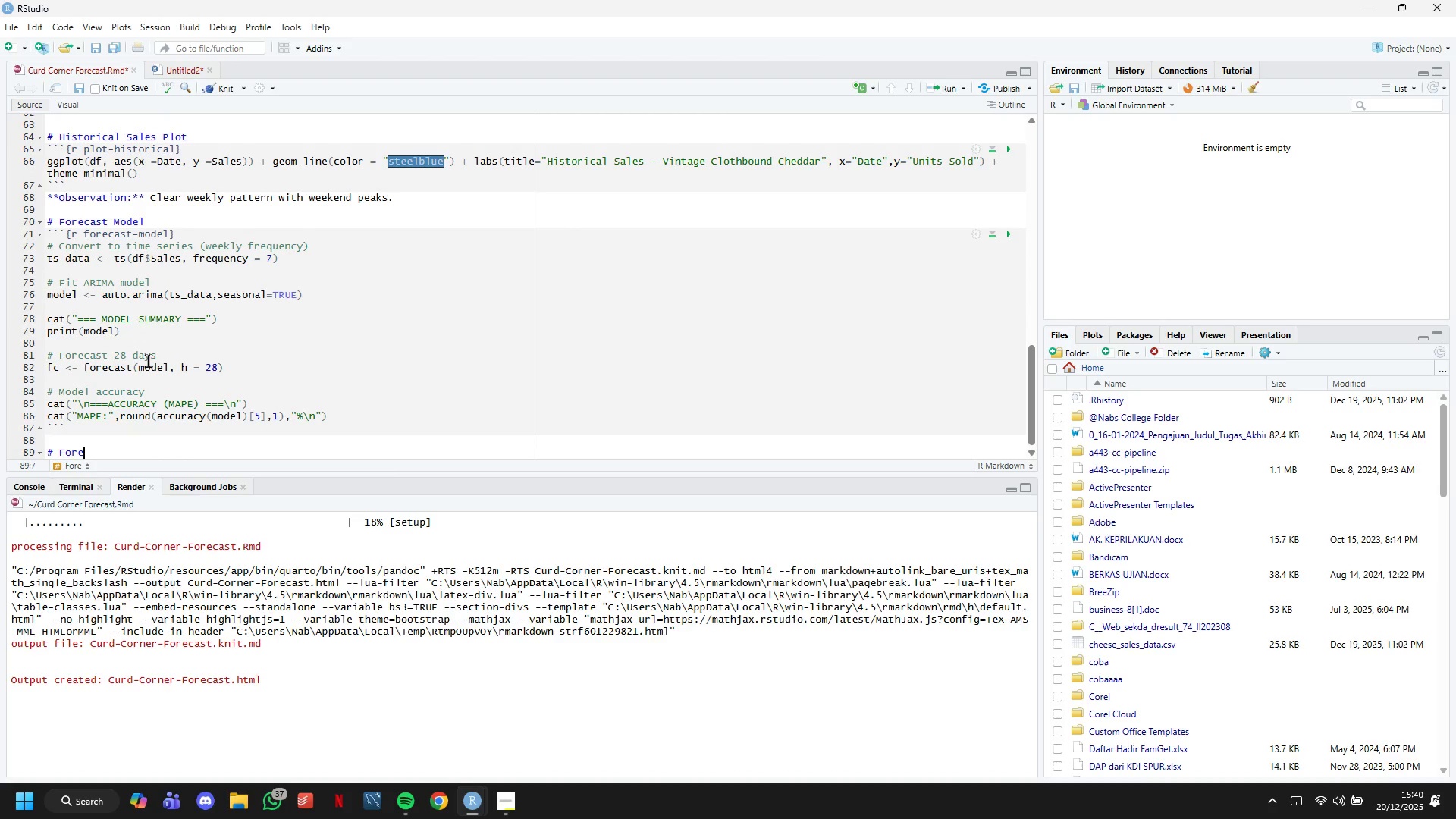 
key(ArrowRight)
 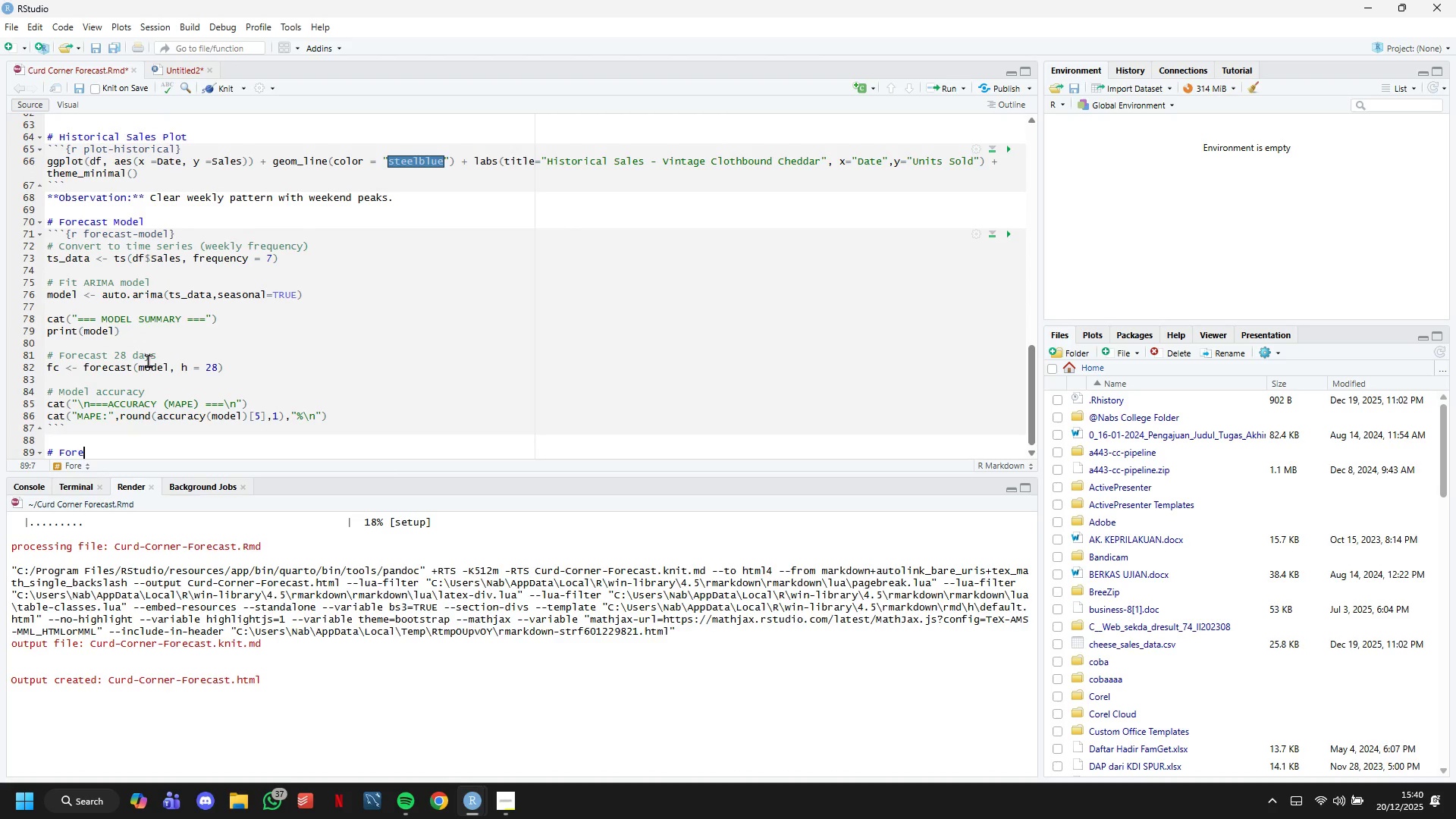 
key(ArrowRight)
 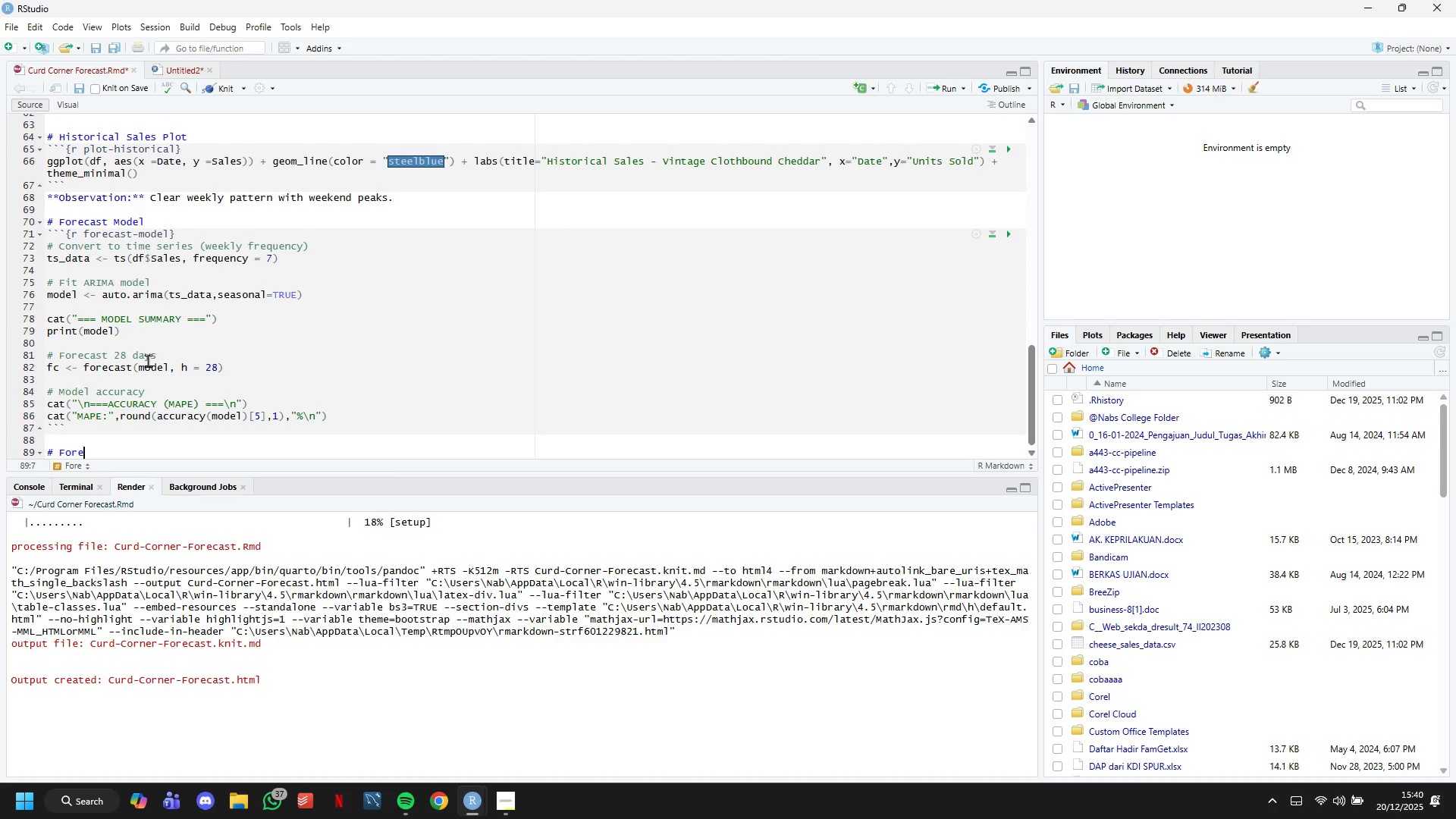 
key(ArrowRight)
 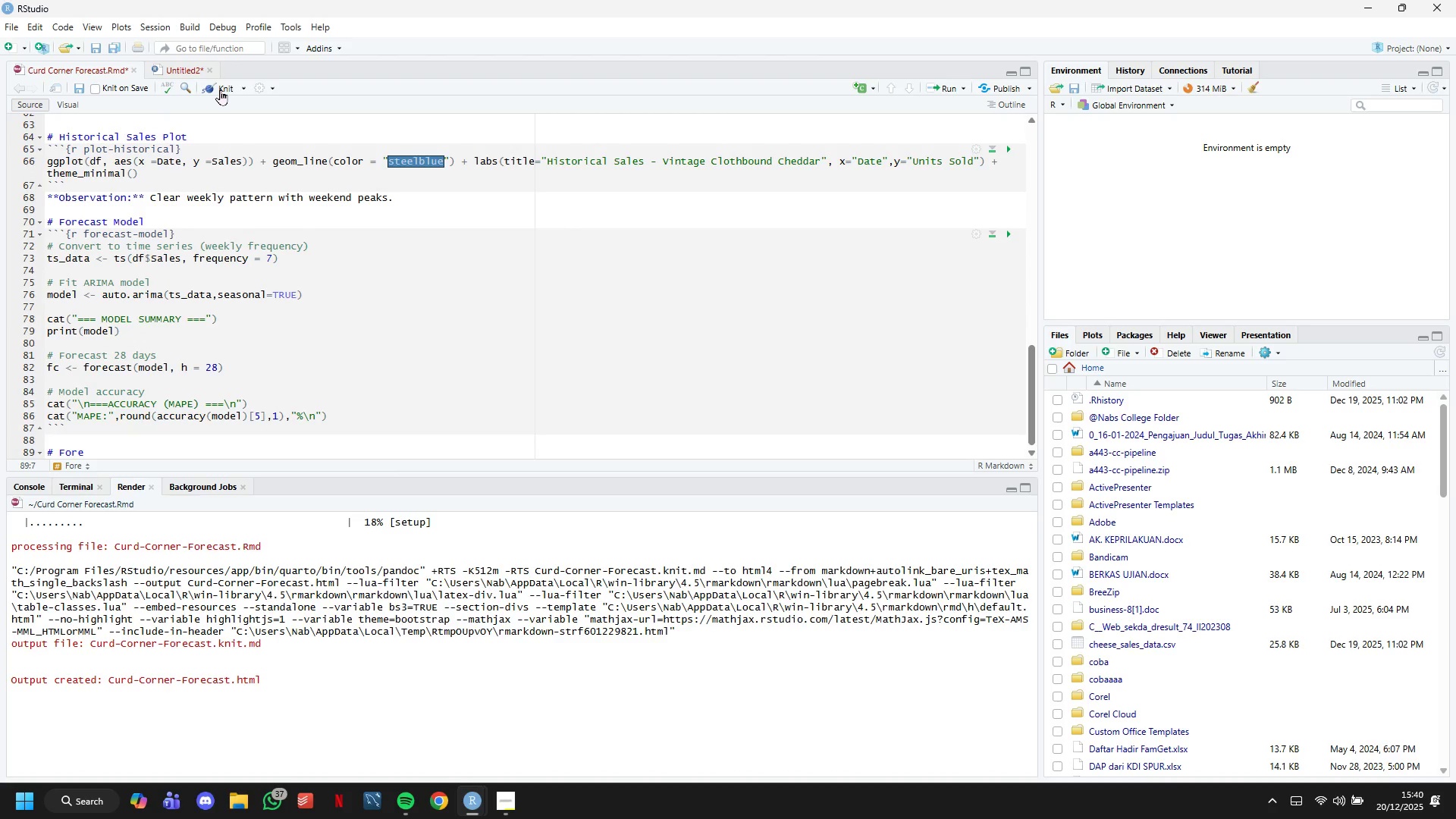 
left_click([220, 89])
 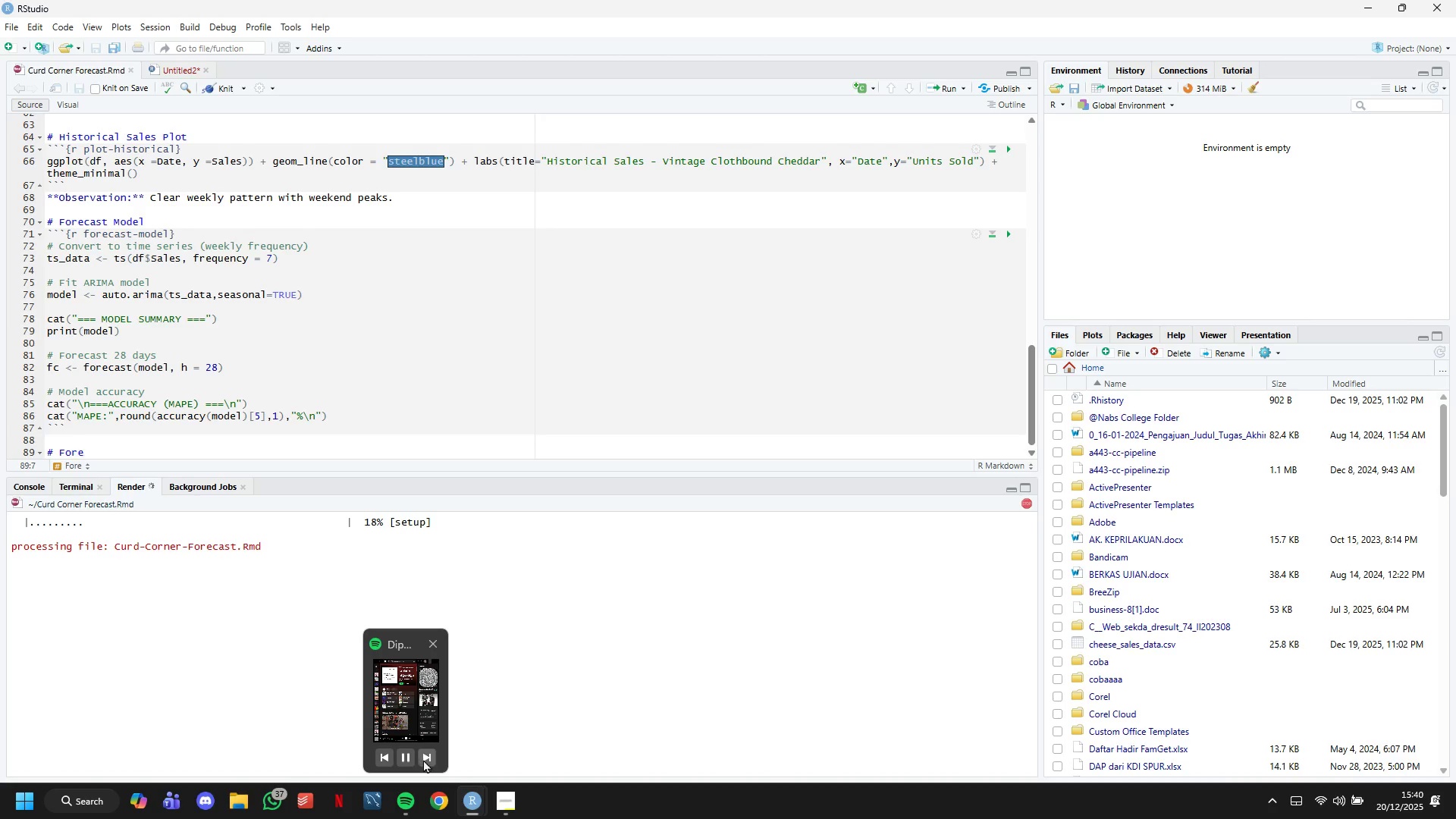 
left_click([423, 757])
 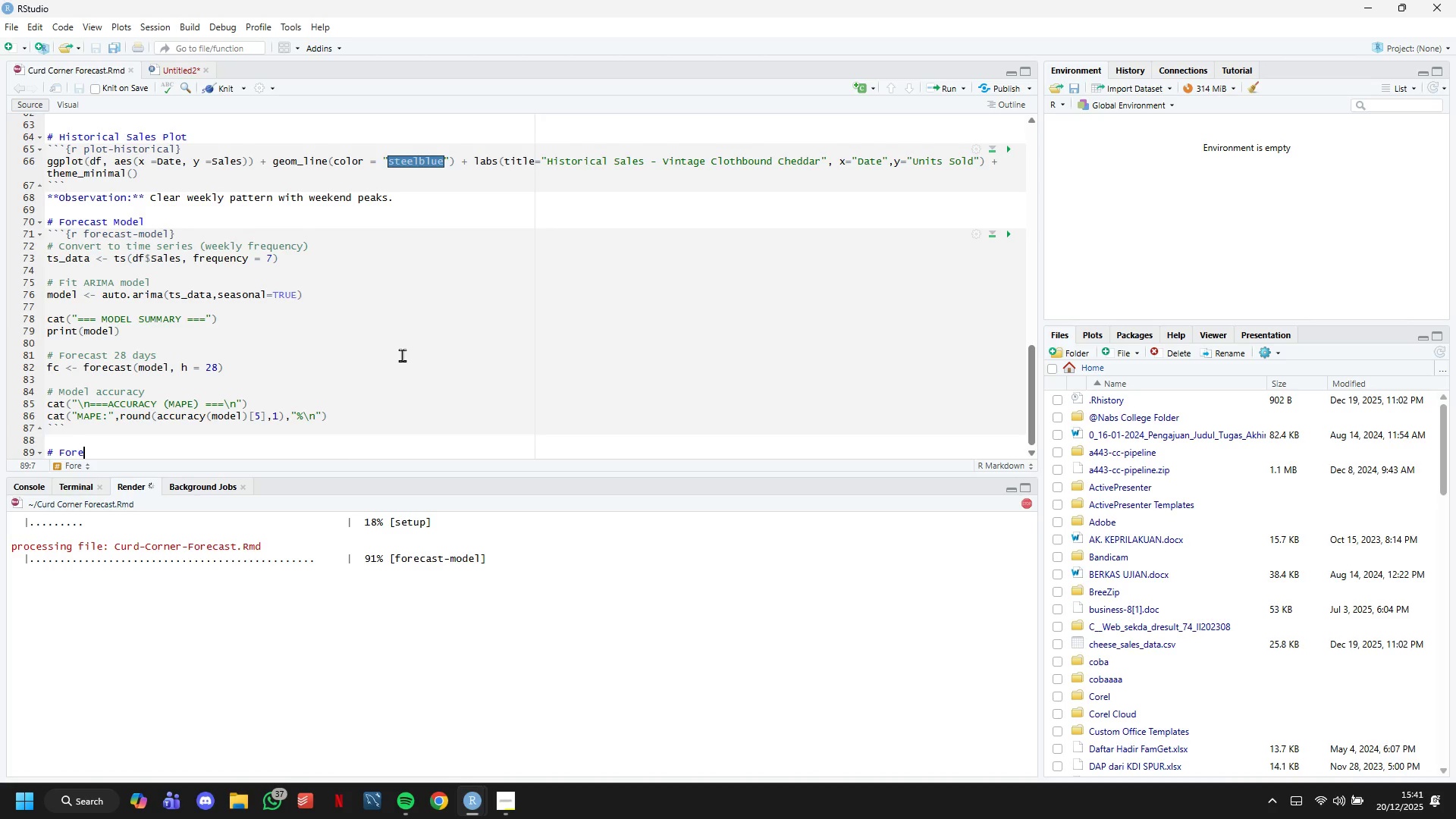 
wait(34.55)
 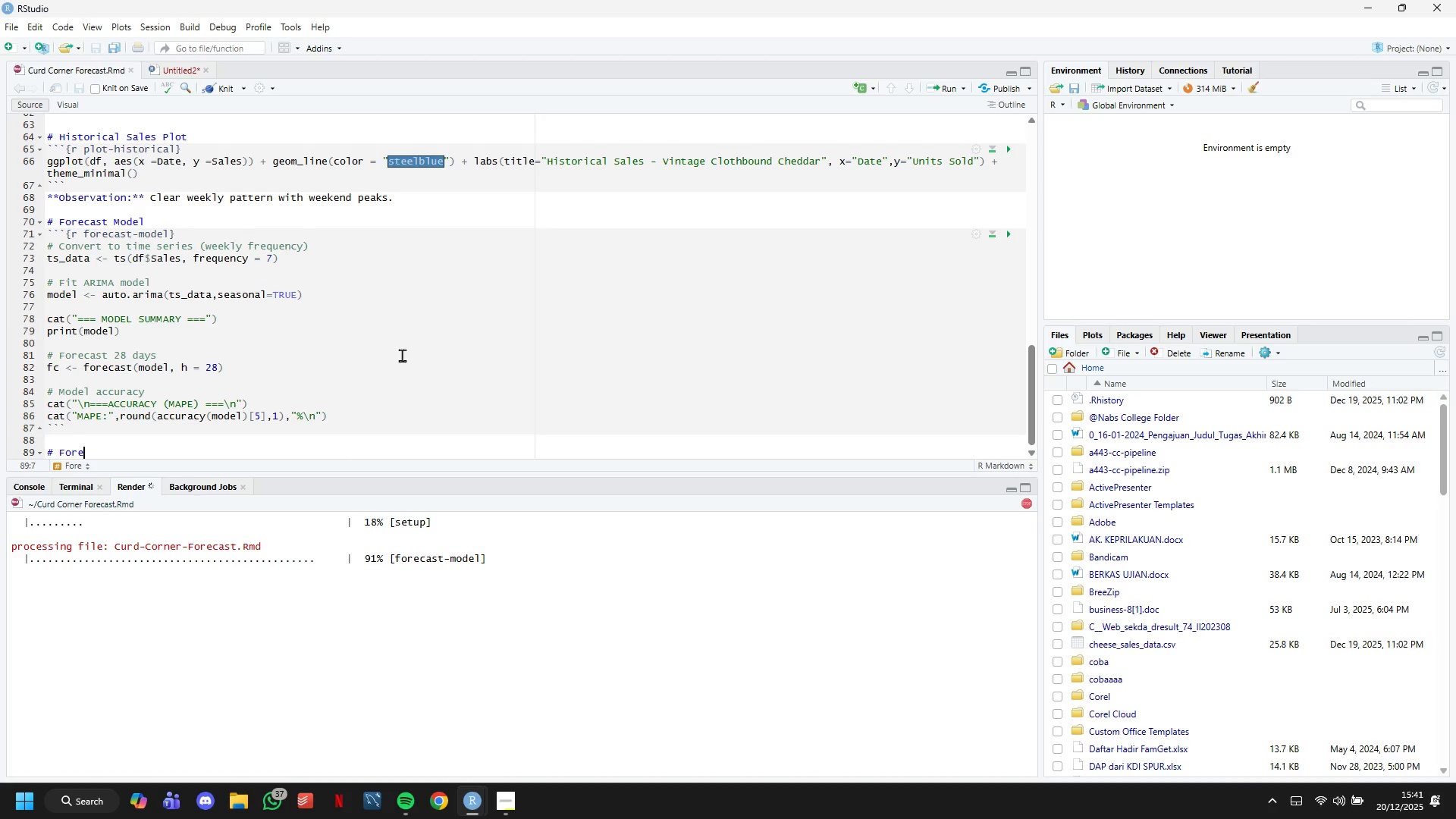 
scroll: coordinate [598, 456], scroll_direction: down, amount: 11.0
 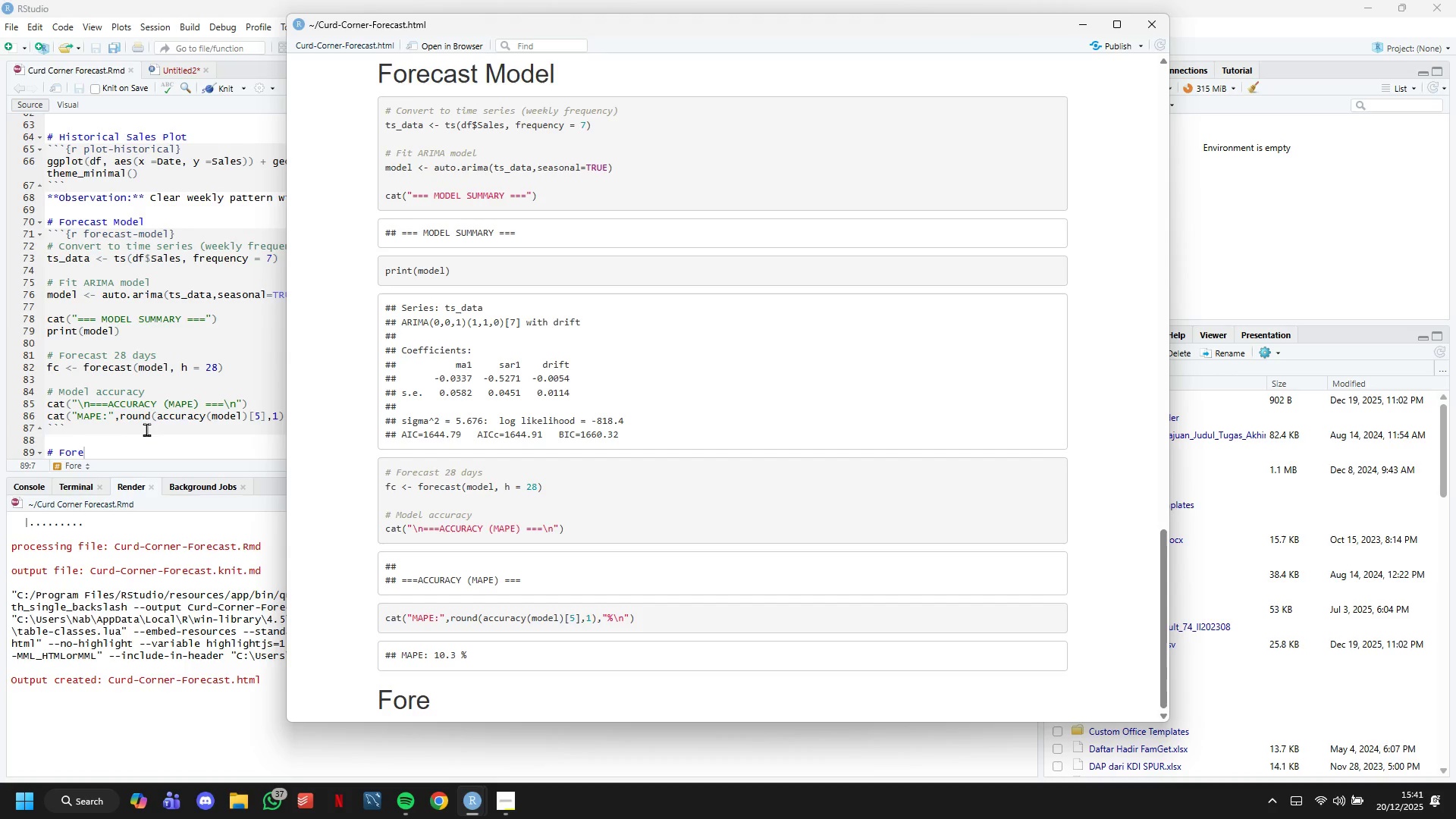 
wait(6.57)
 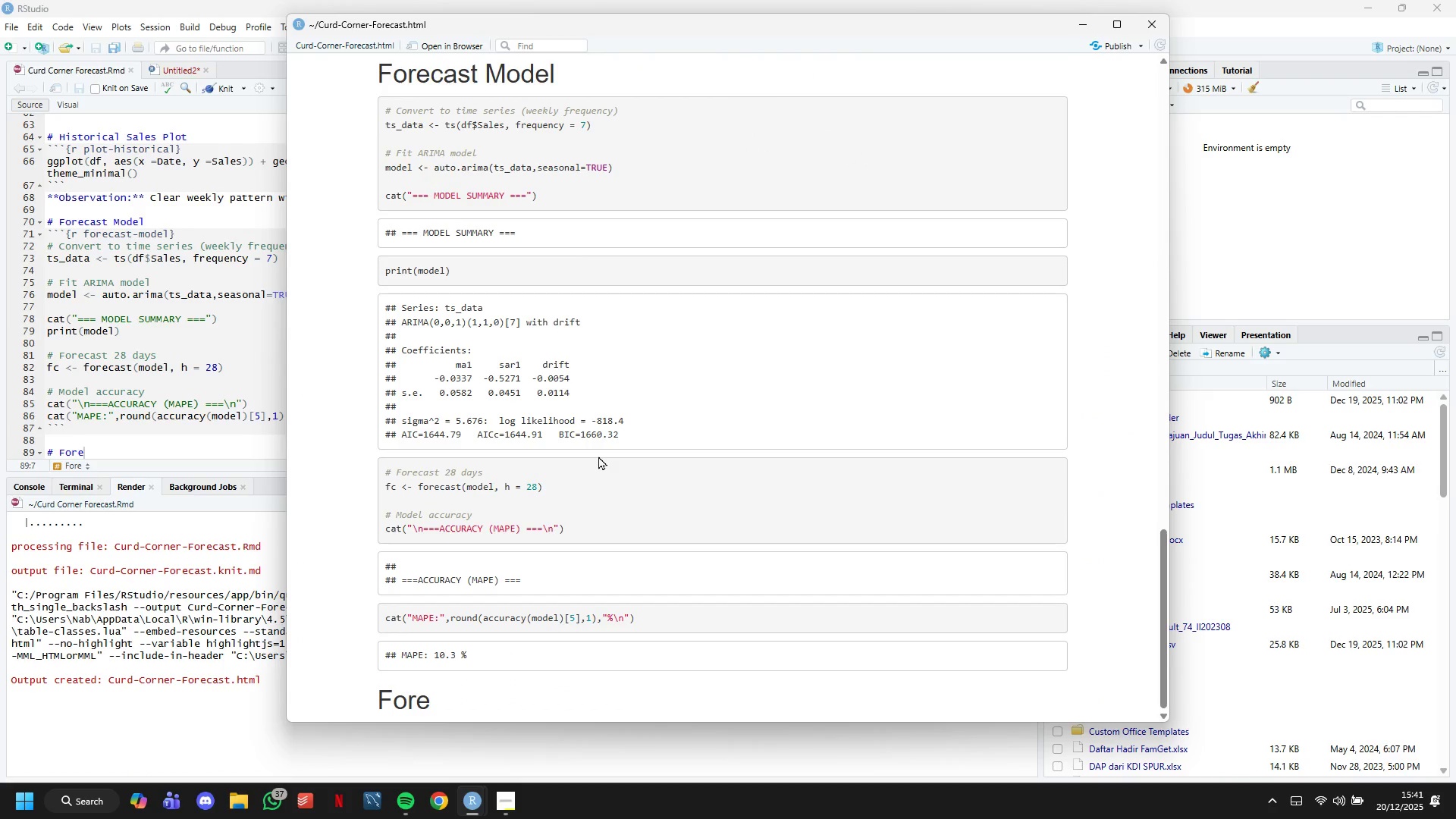 
left_click([146, 429])
 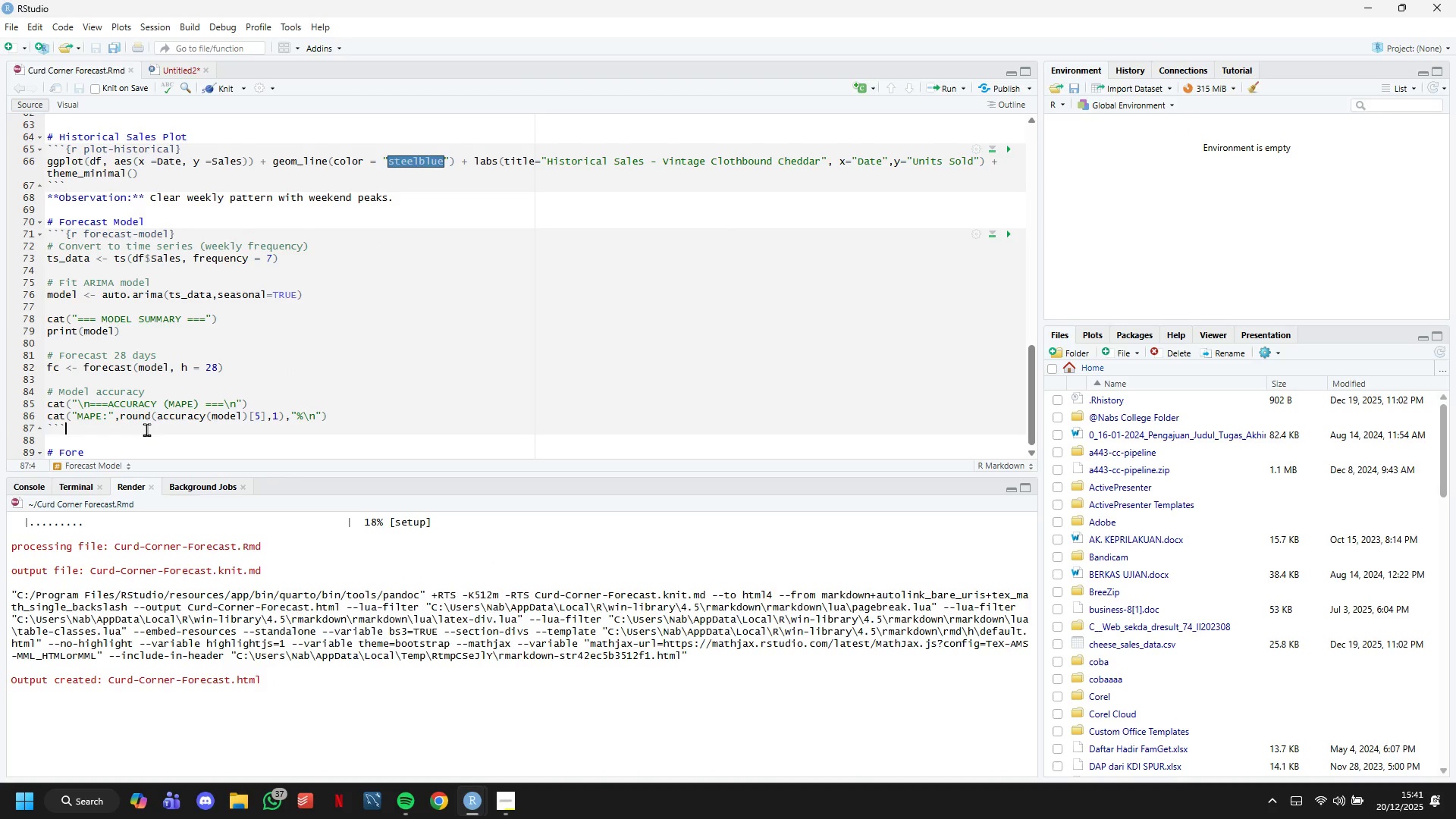 
wait(10.92)
 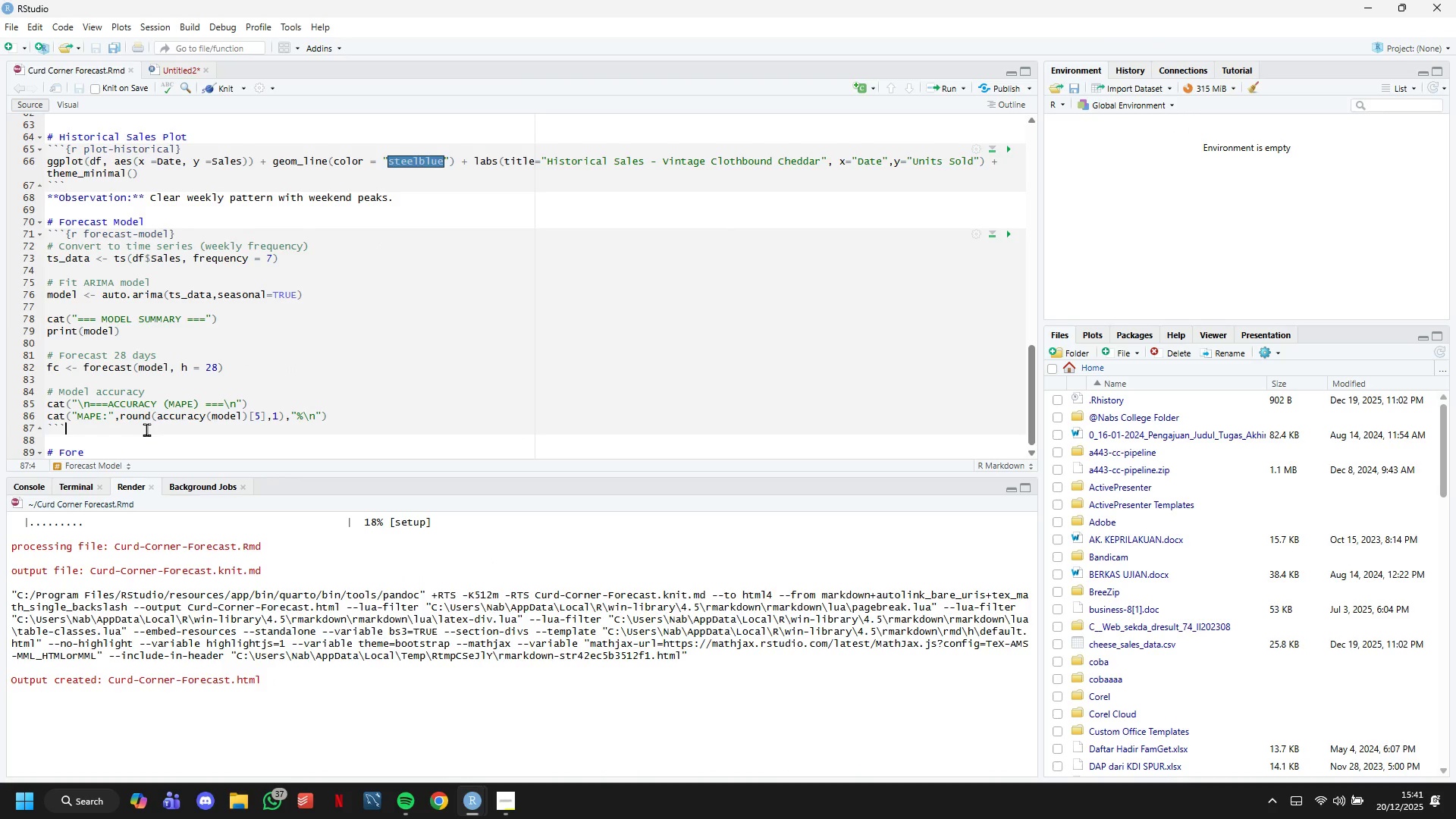 
scroll: coordinate [146, 429], scroll_direction: down, amount: 5.0